 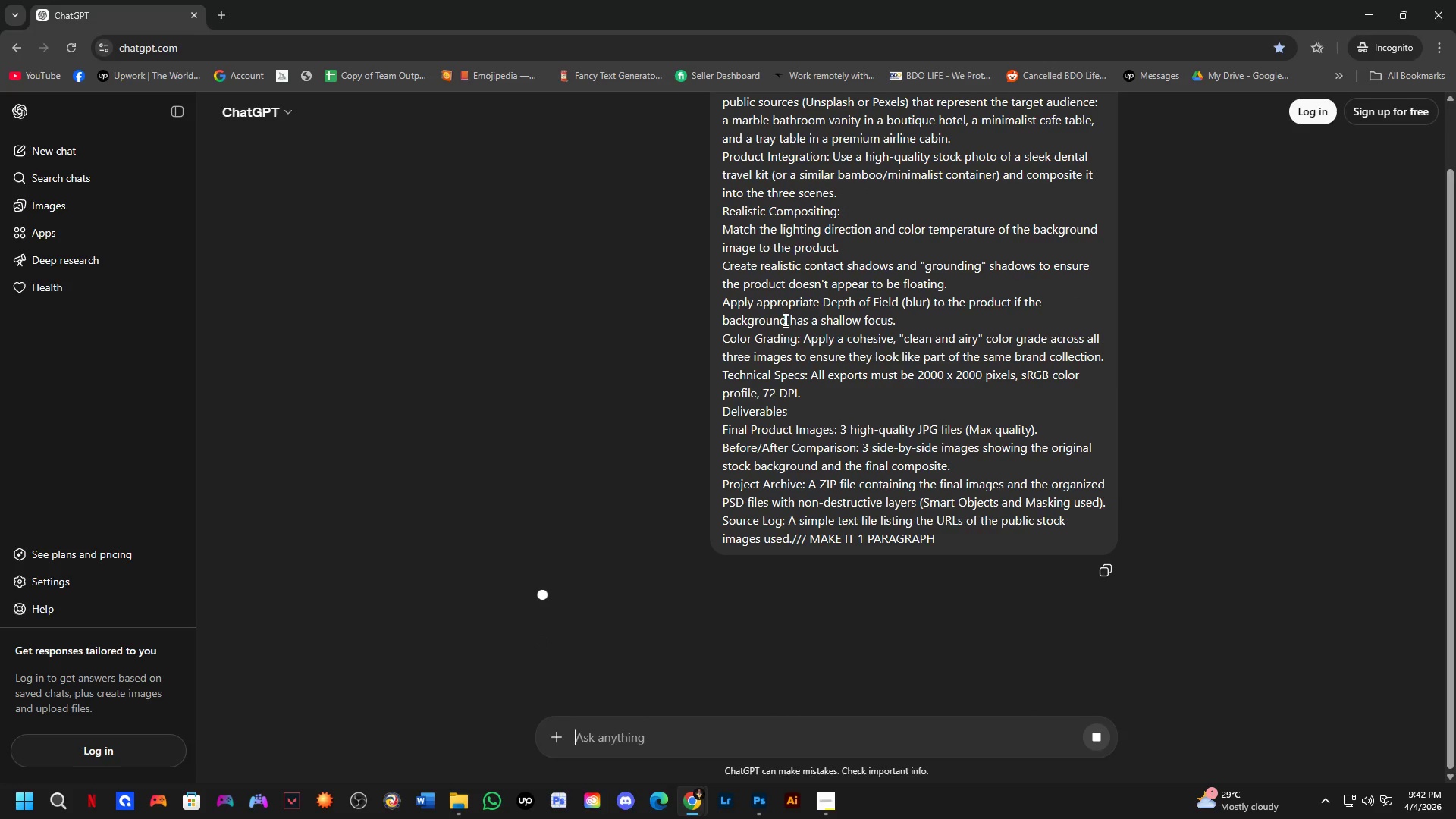 
key(Alt+Tab)
 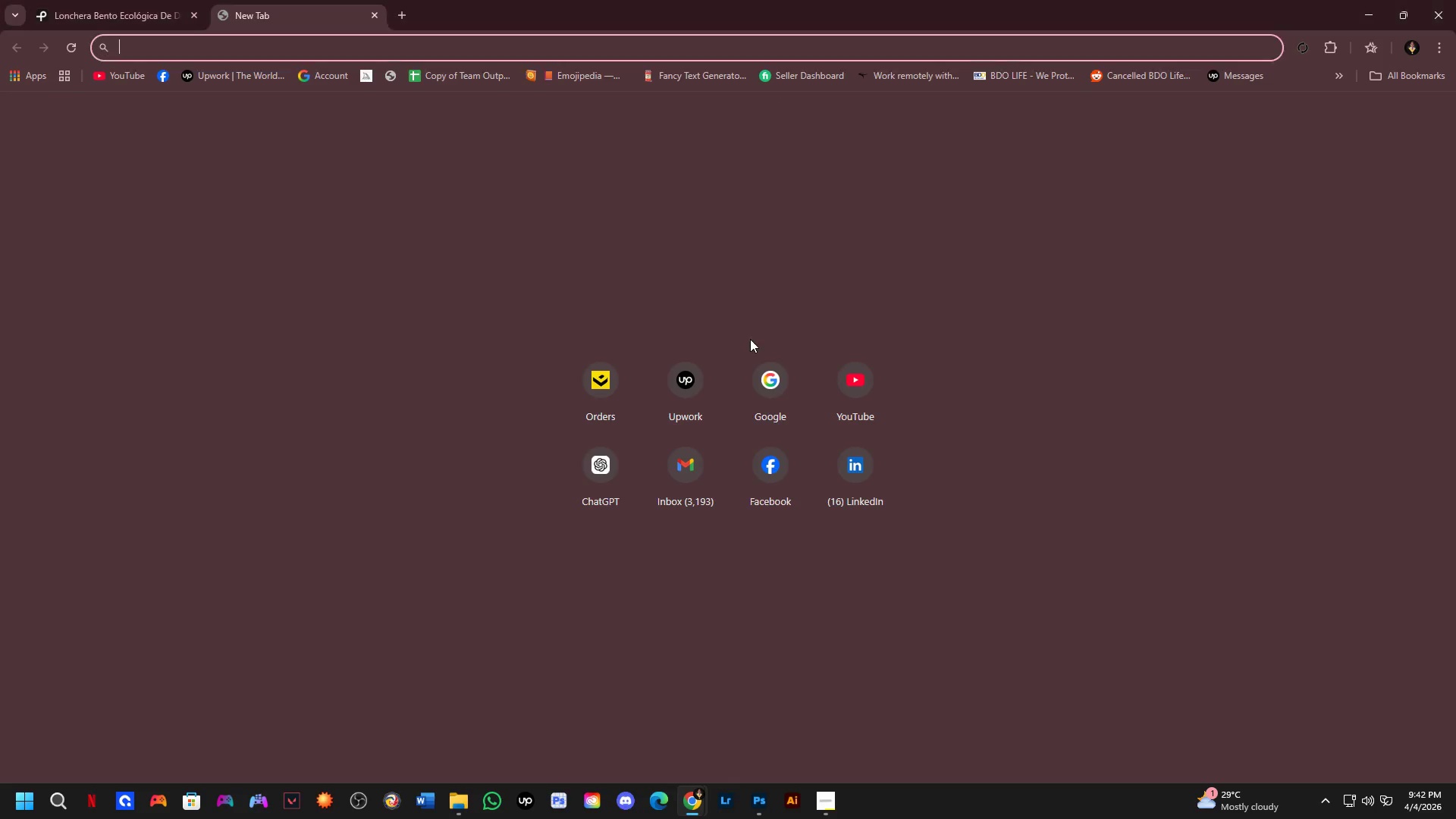 
scroll: coordinate [771, 296], scroll_direction: down, amount: 3.0
 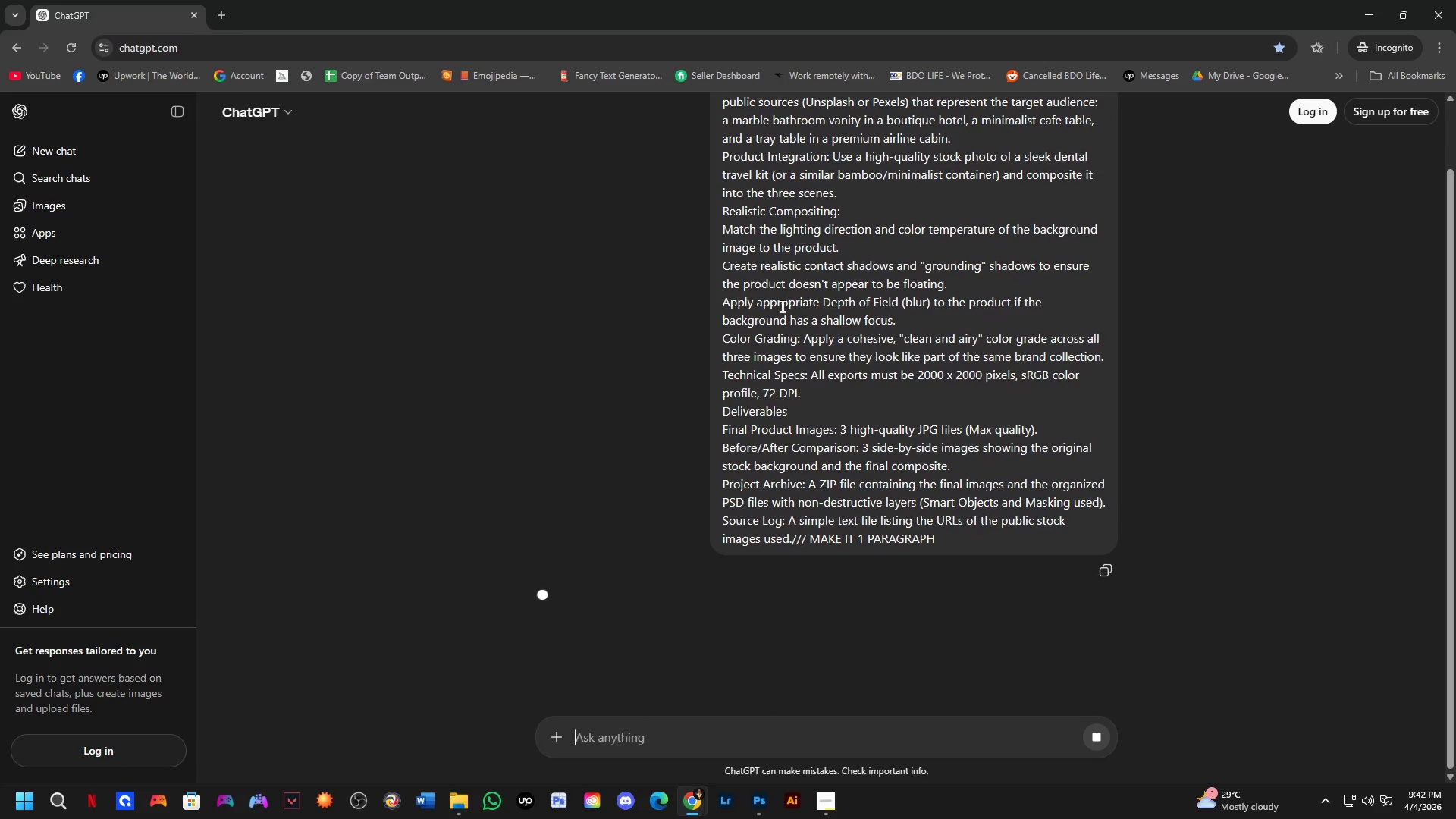 
key(Alt+AltLeft)
 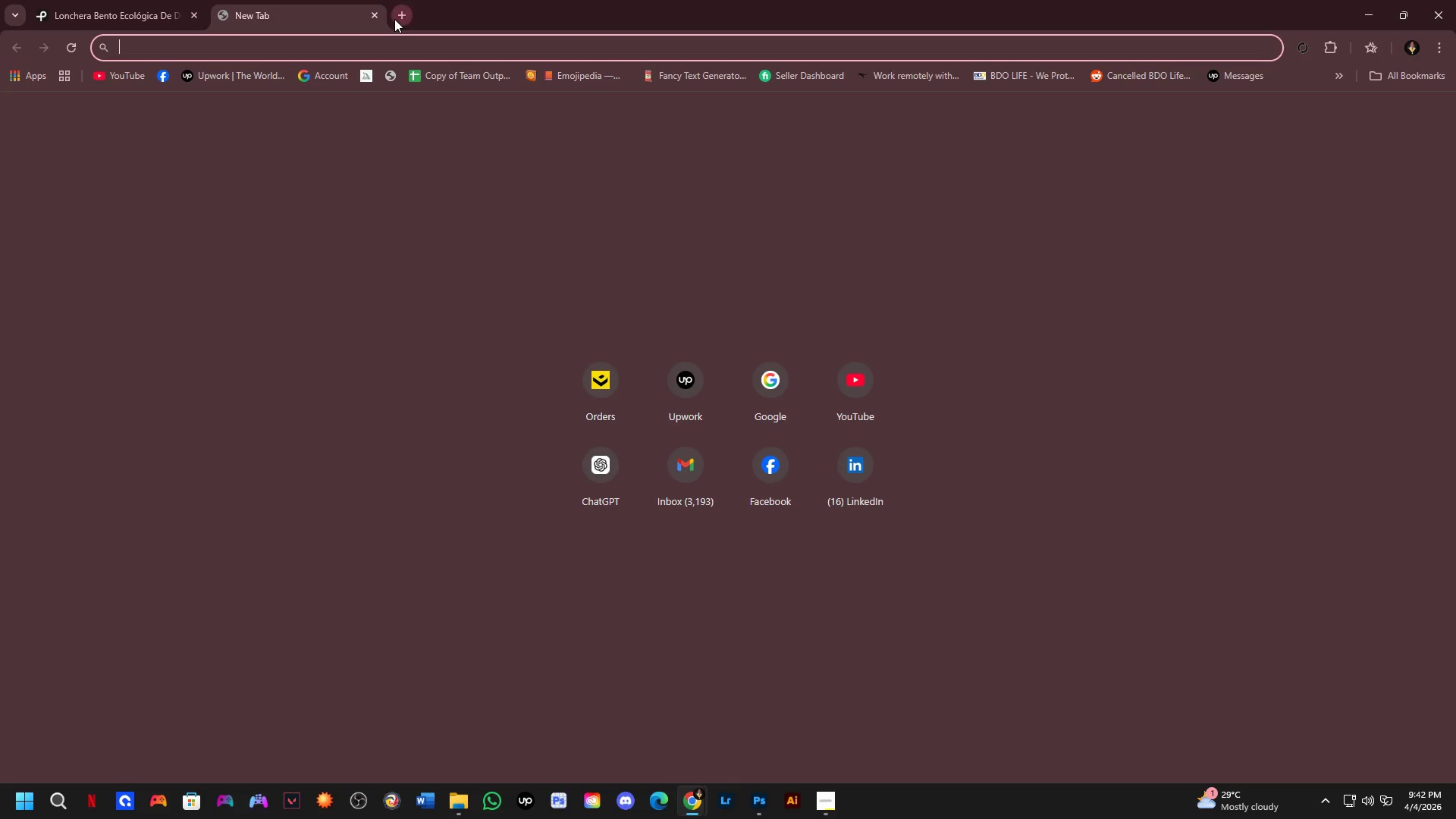 
left_click([375, 16])
 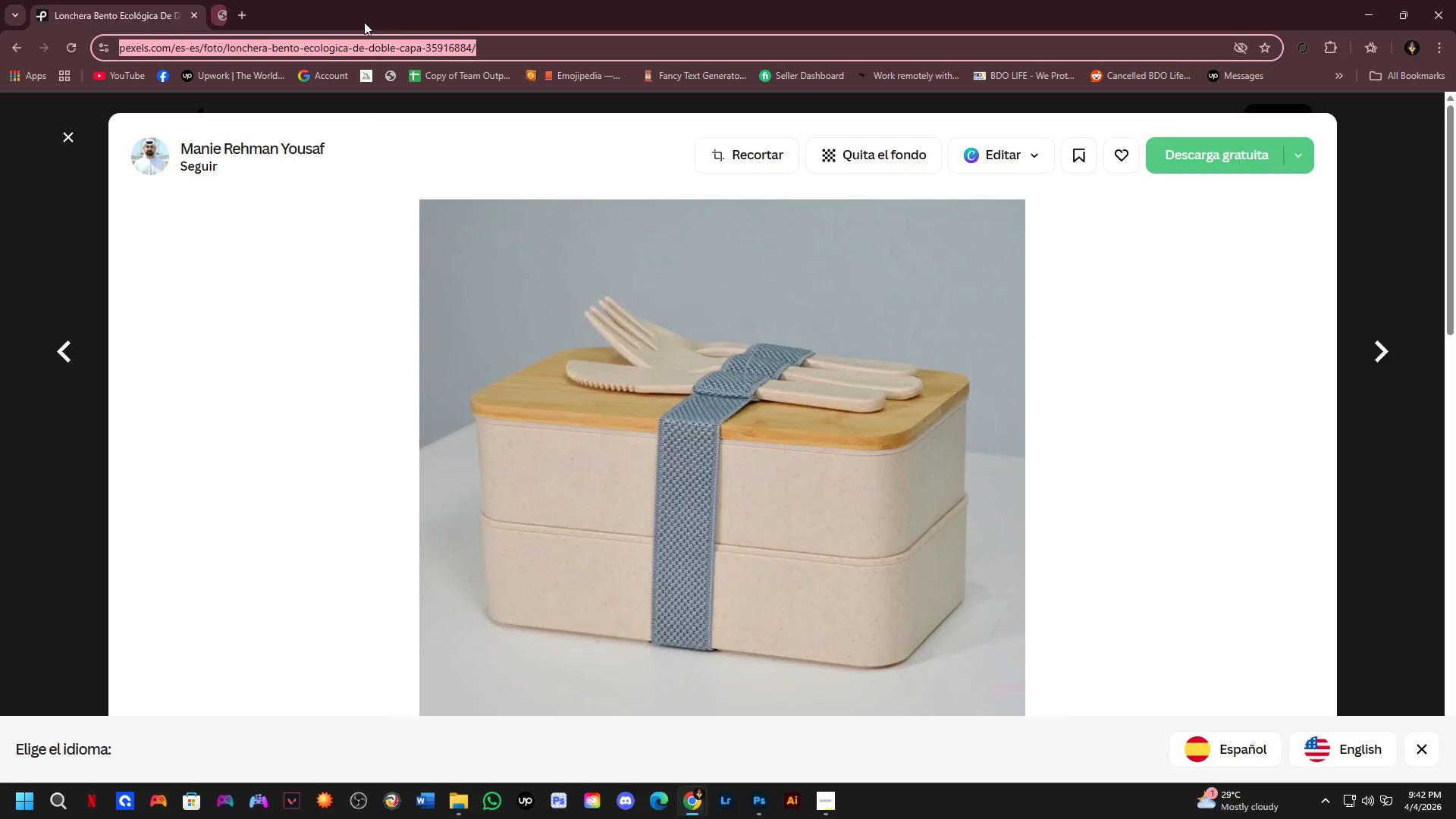 
key(Alt+Tab)
 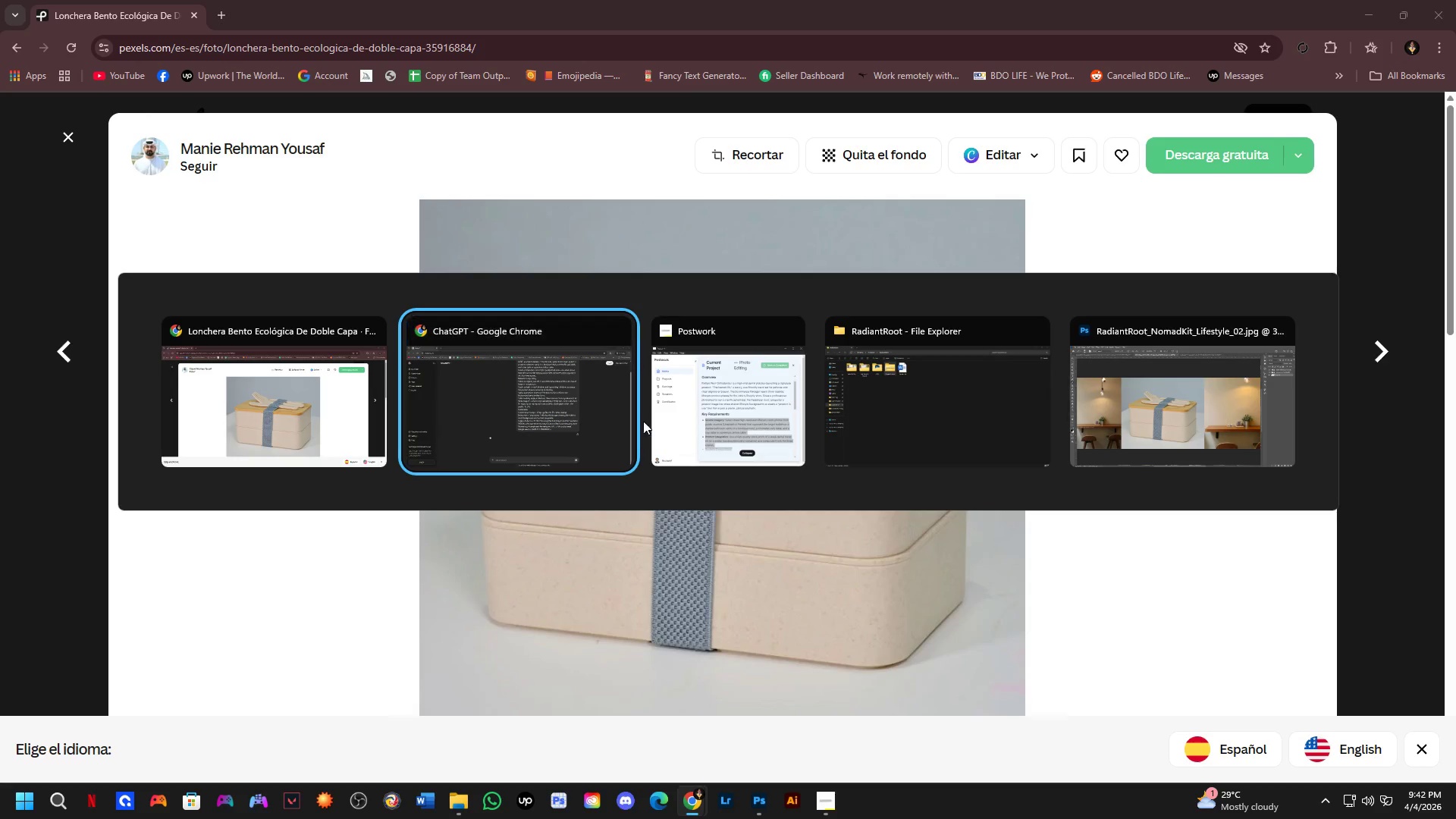 
left_click([558, 401])
 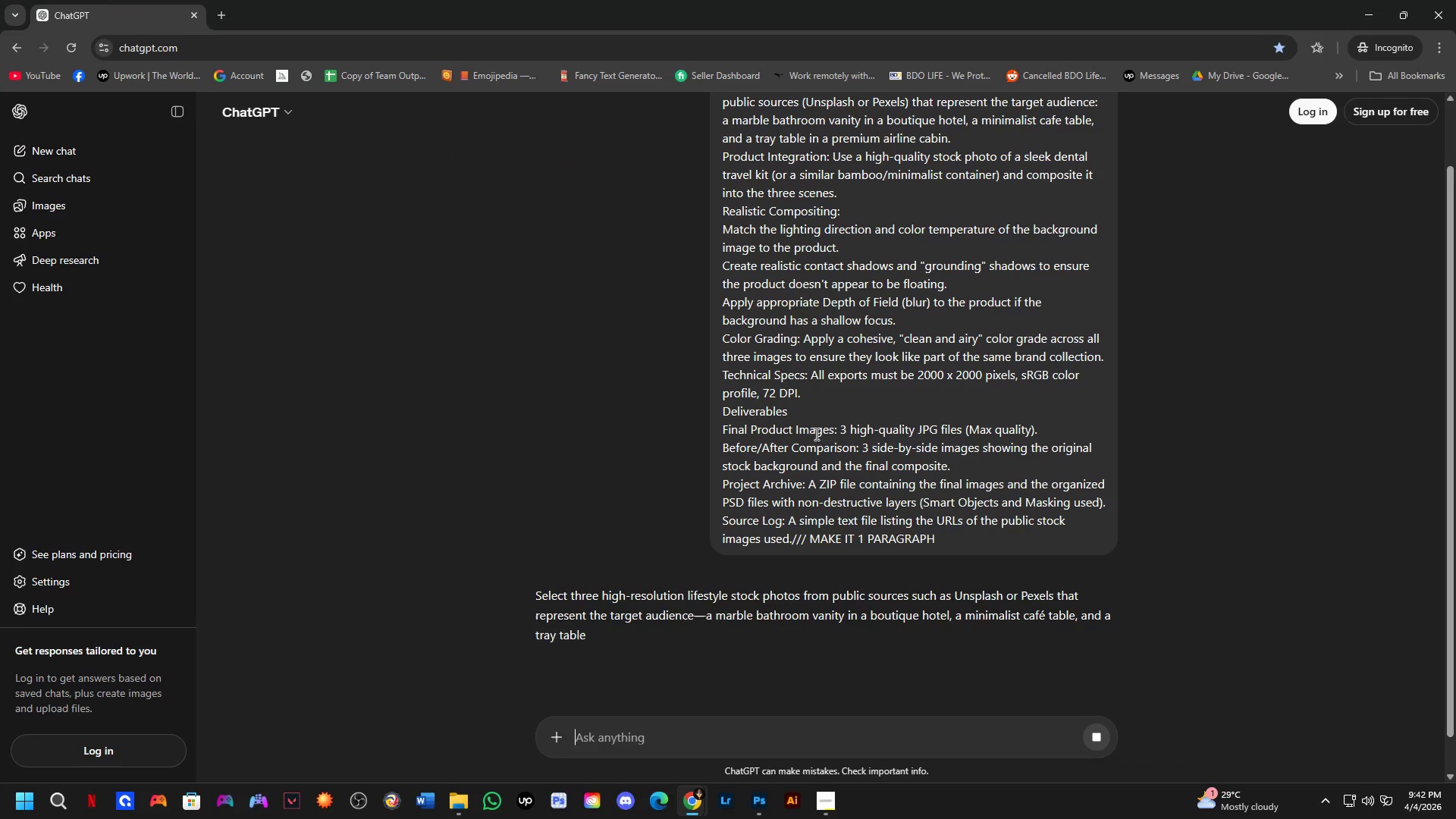 
key(Alt+AltLeft)
 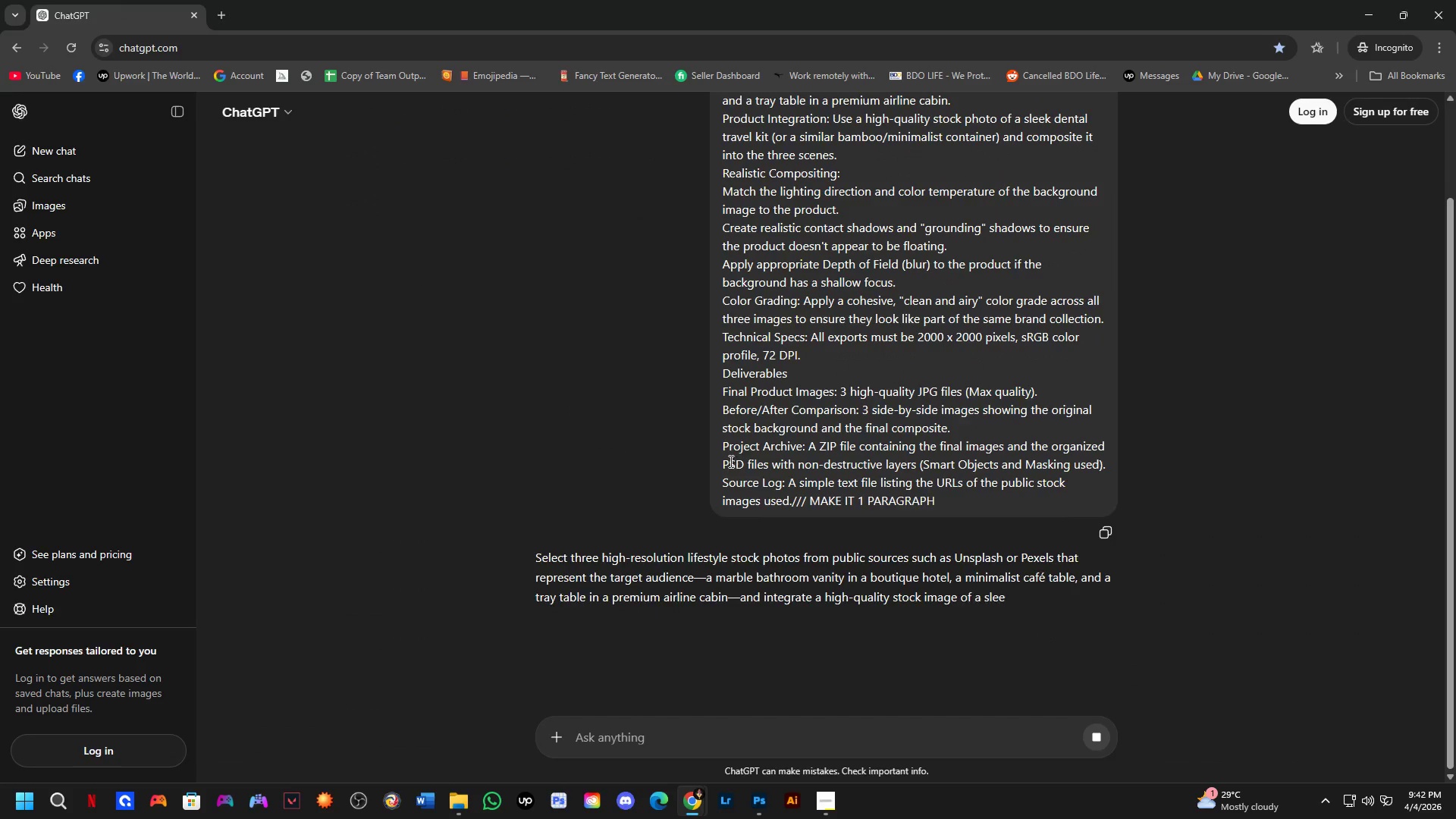 
key(Alt+Tab)
 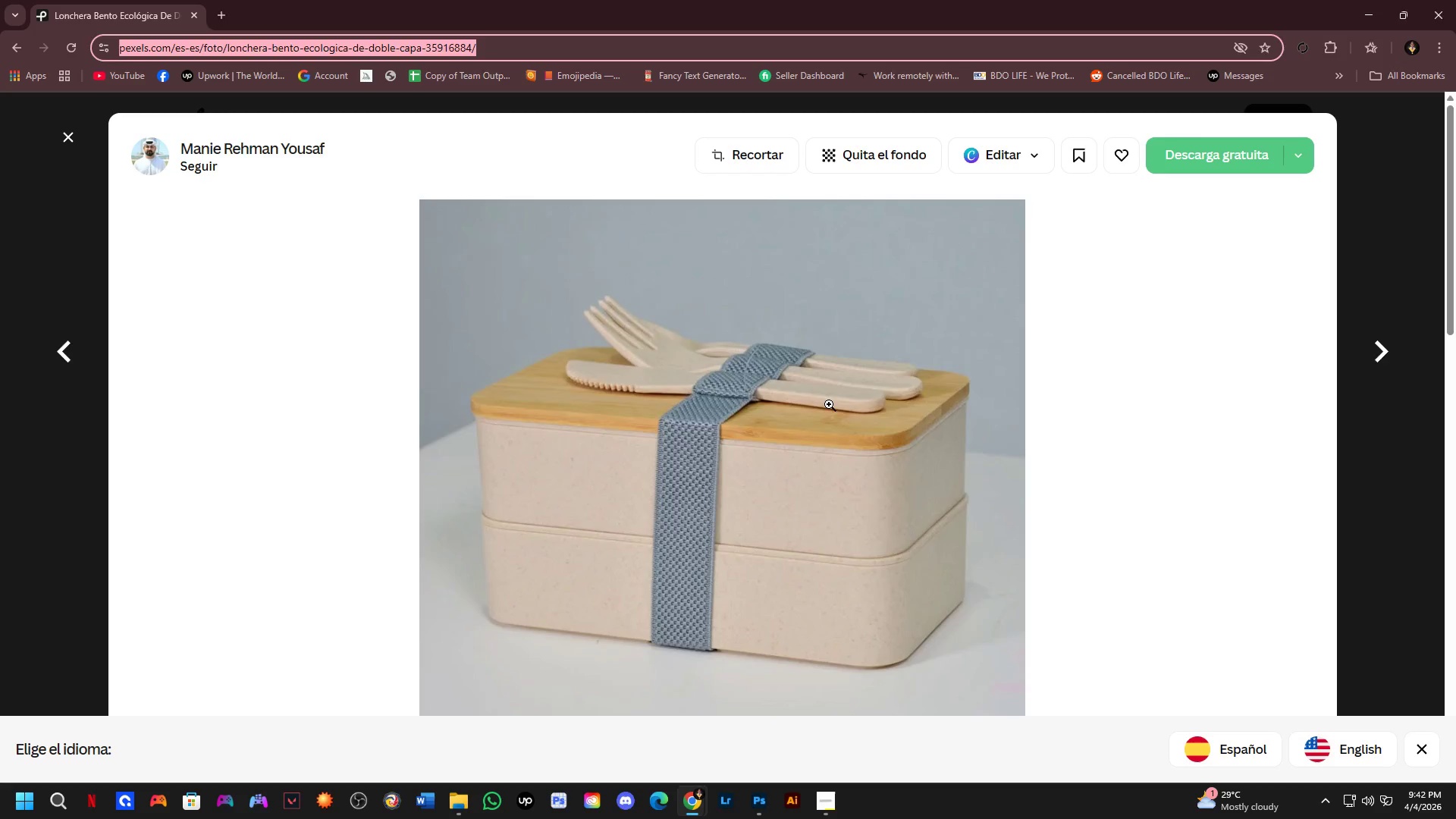 
scroll: coordinate [806, 439], scroll_direction: down, amount: 5.0
 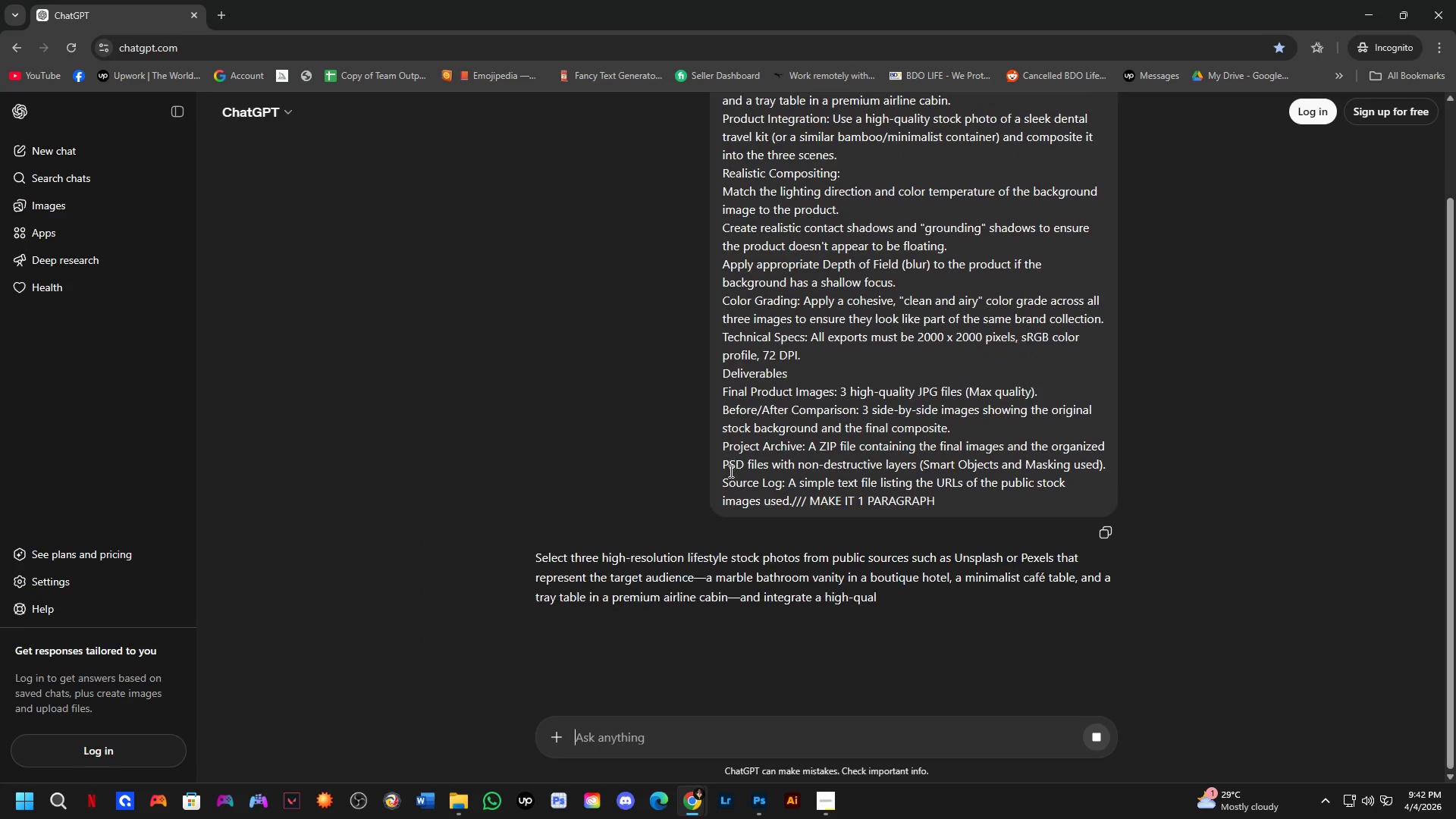 
key(Alt+Tab)
 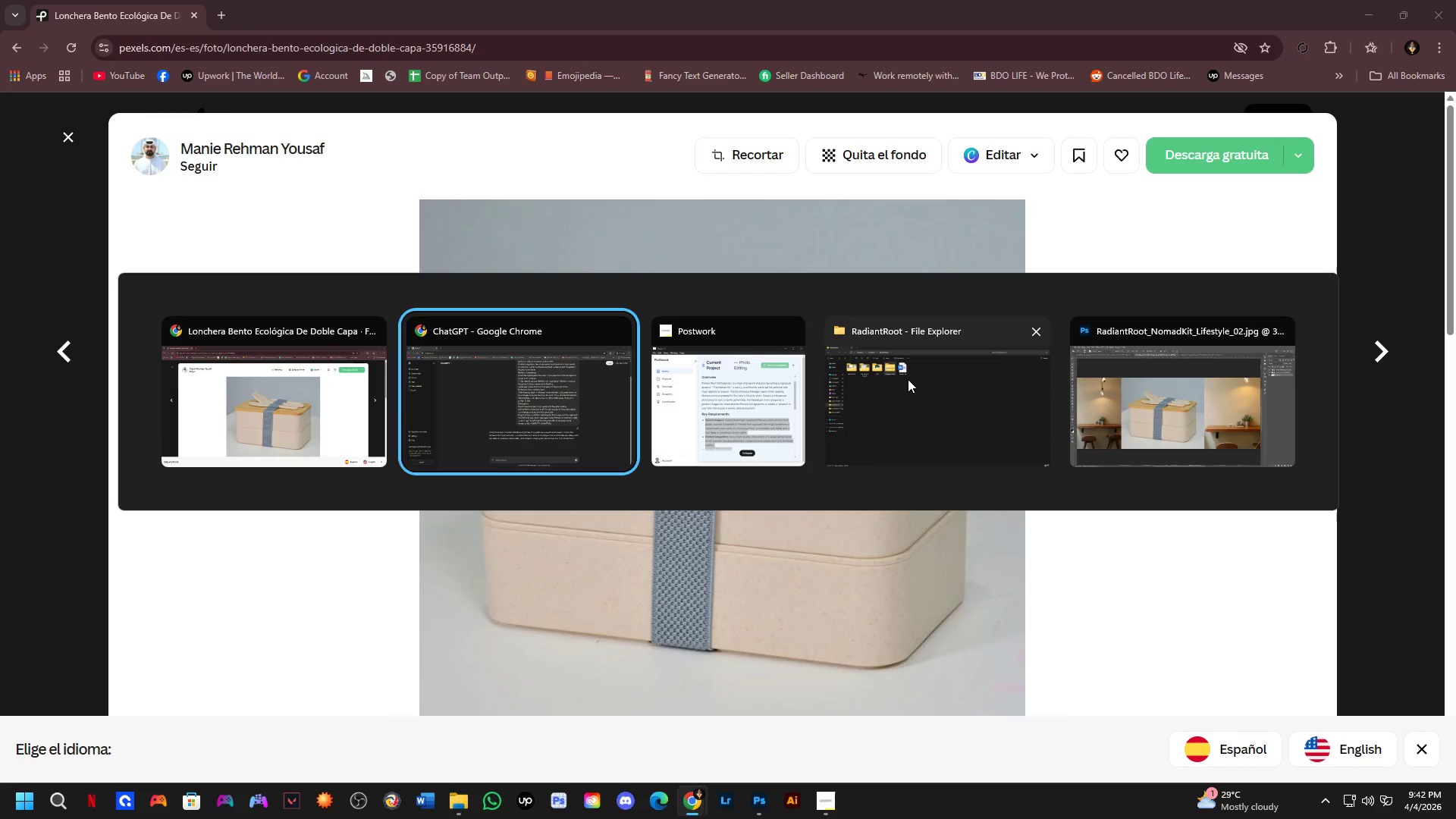 
key(Alt+Tab)
 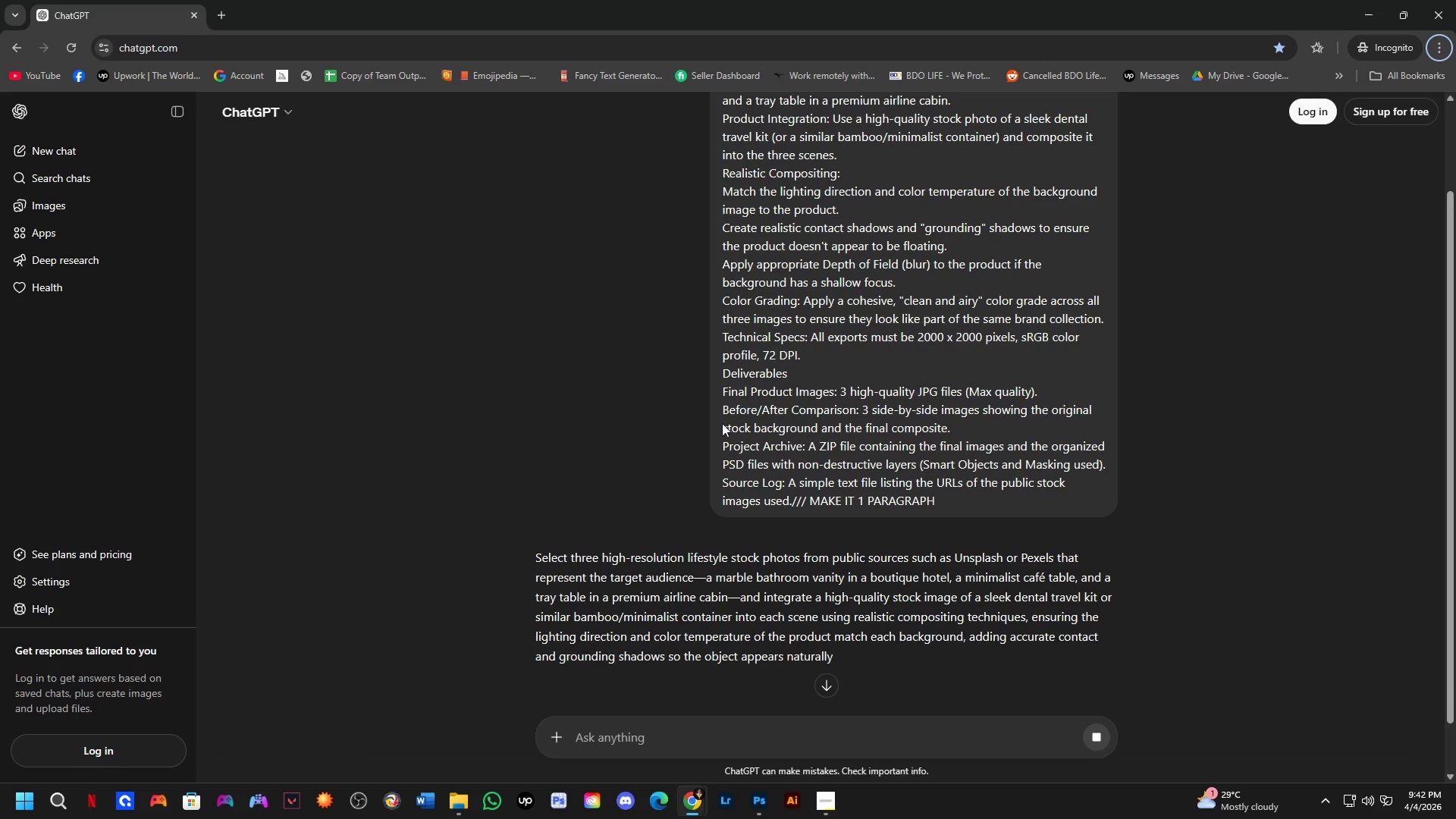 
key(Alt+Tab)
 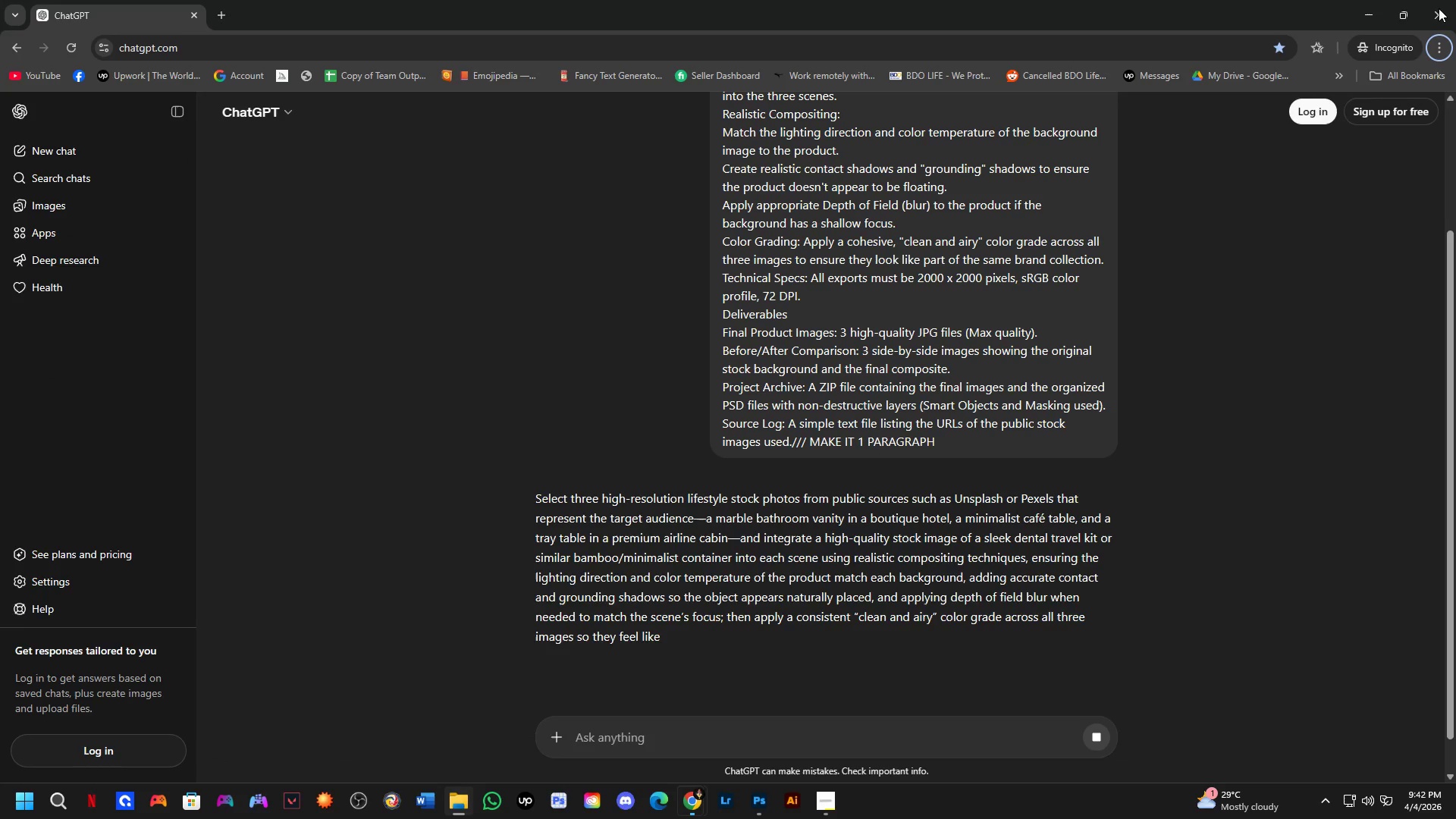 
scroll: coordinate [805, 421], scroll_direction: down, amount: 2.0
 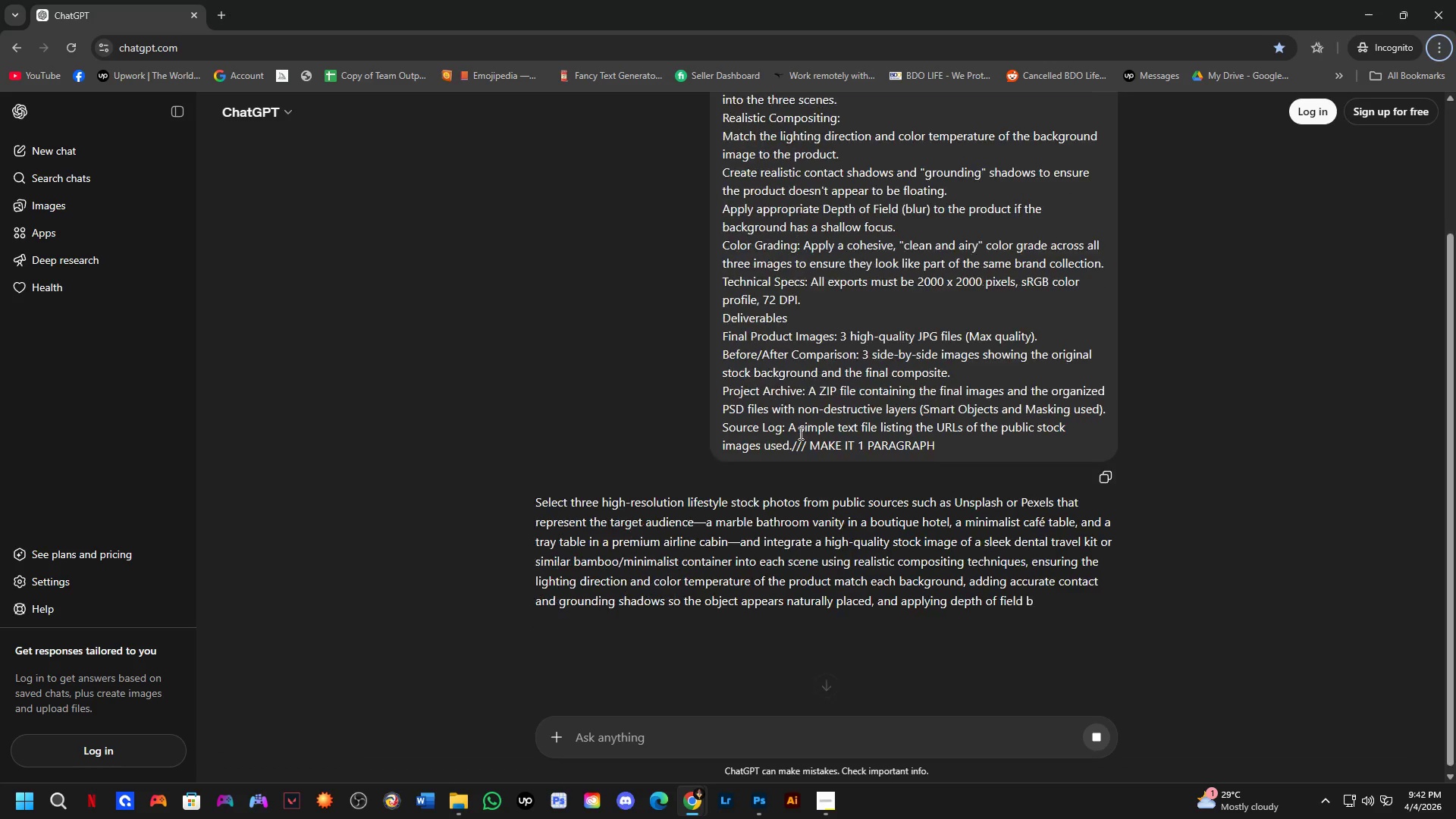 
key(Alt+Tab)
 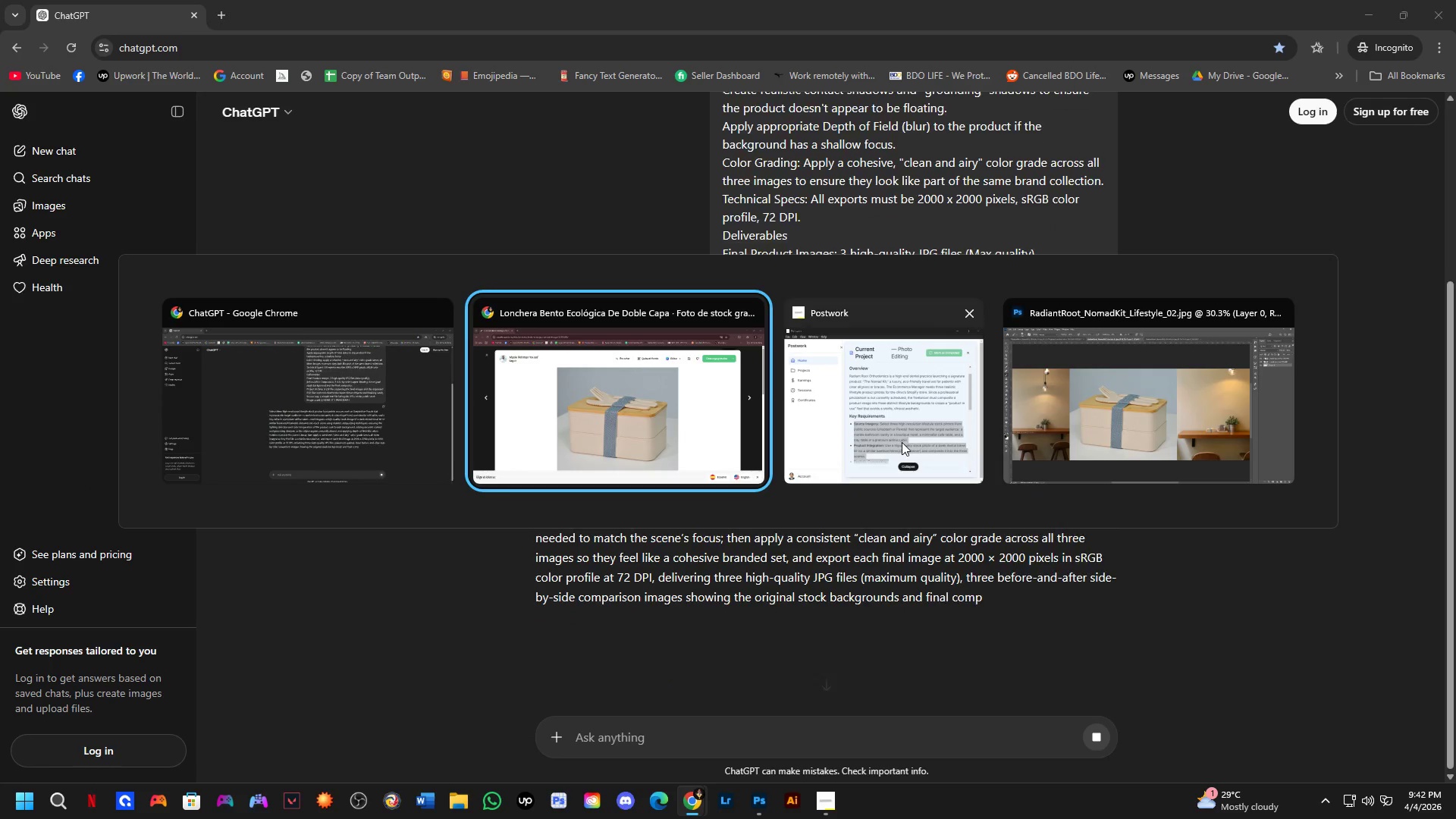 
key(Alt+Tab)
 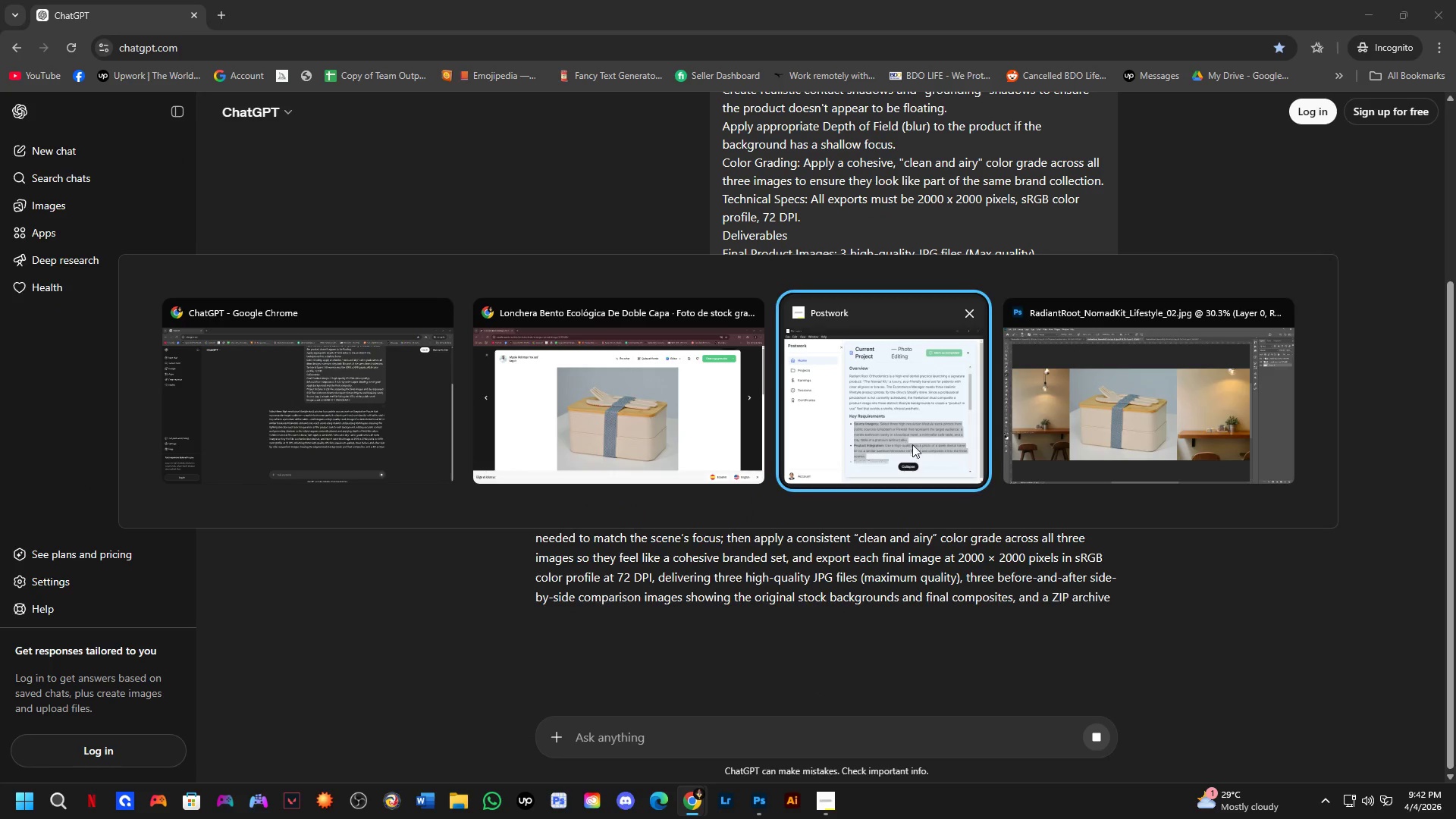 
key(Alt+Tab)
 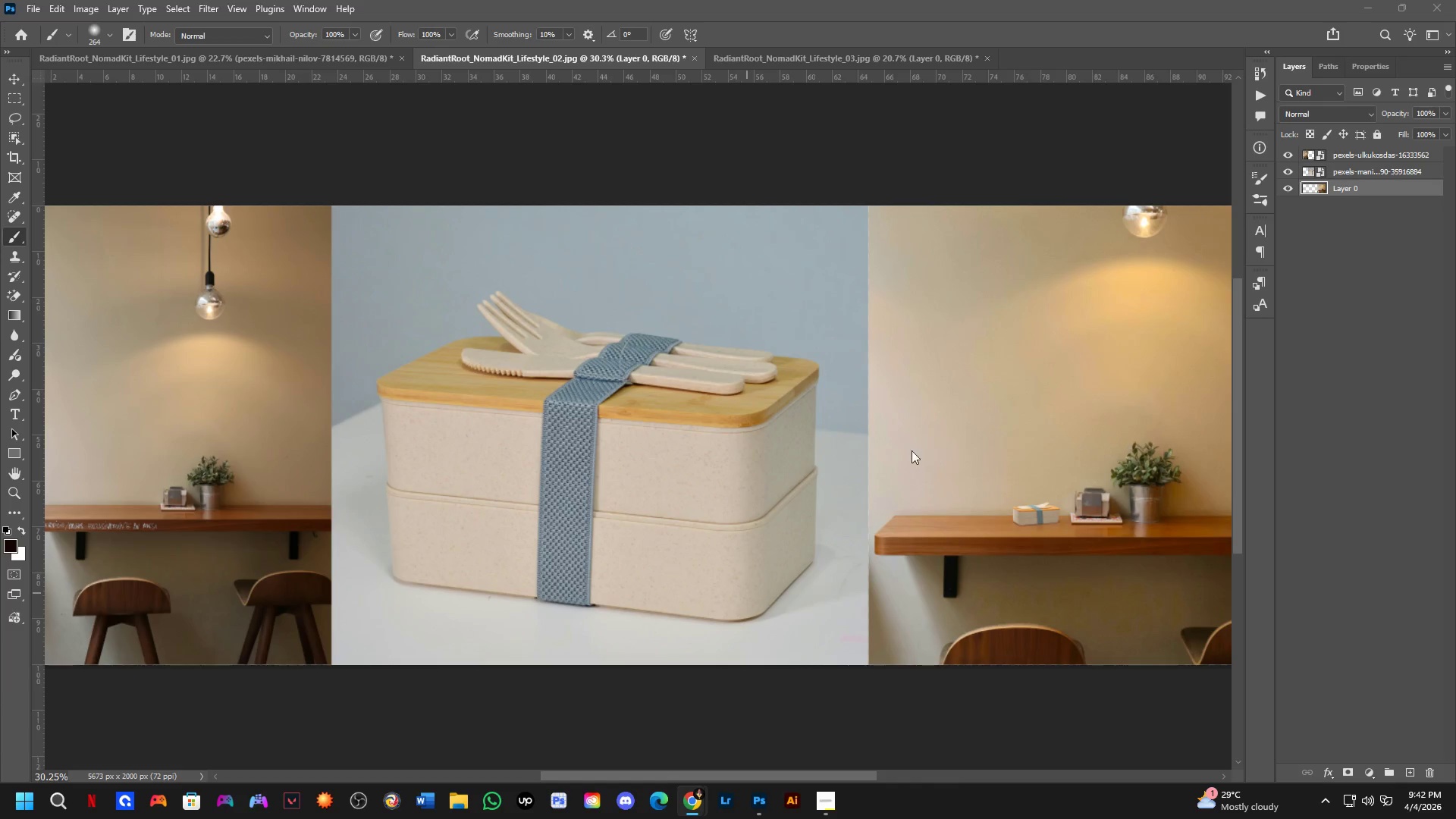 
scroll: coordinate [899, 441], scroll_direction: down, amount: 3.0
 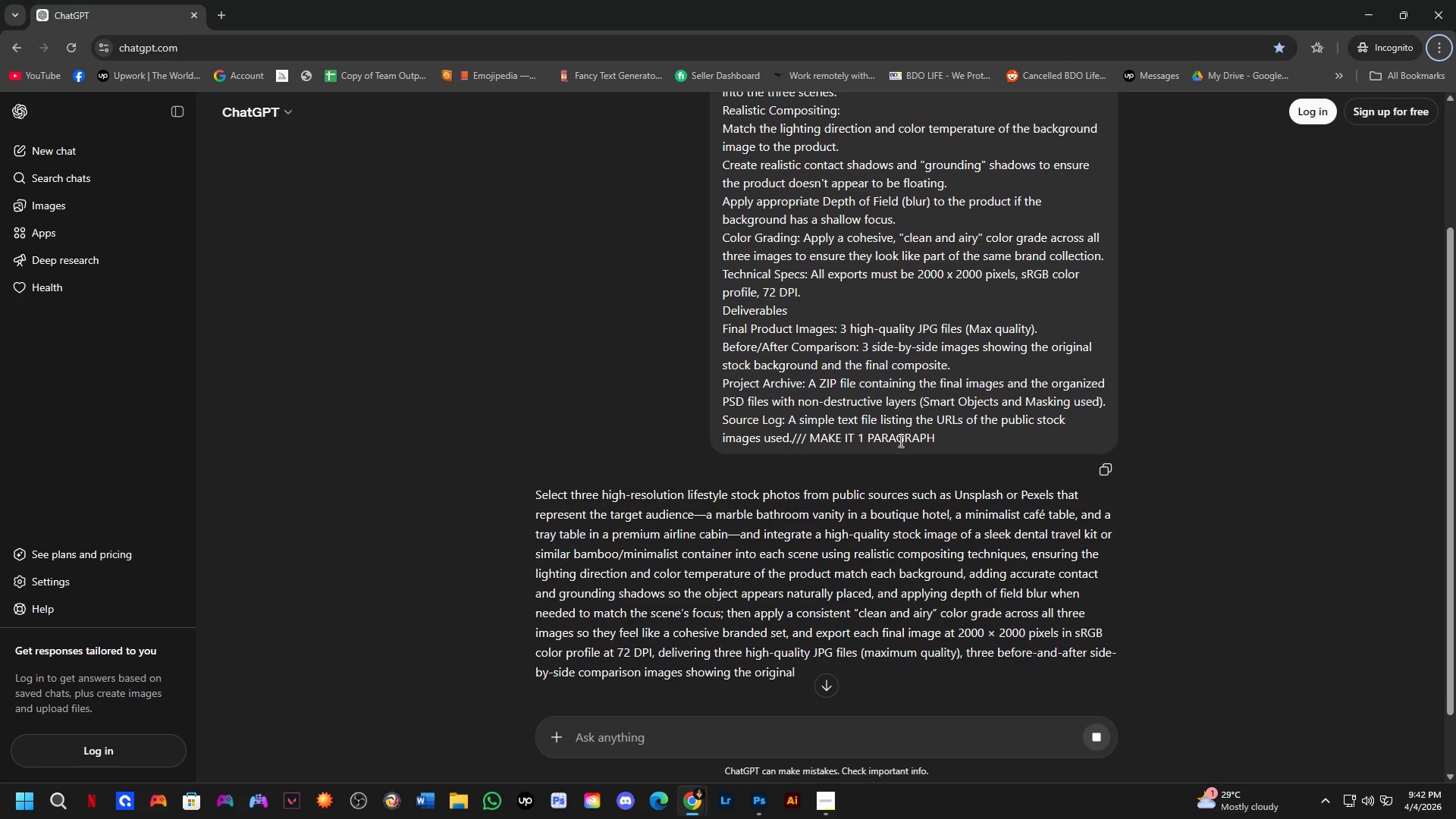 
hold_key(key=Space, duration=0.39)
 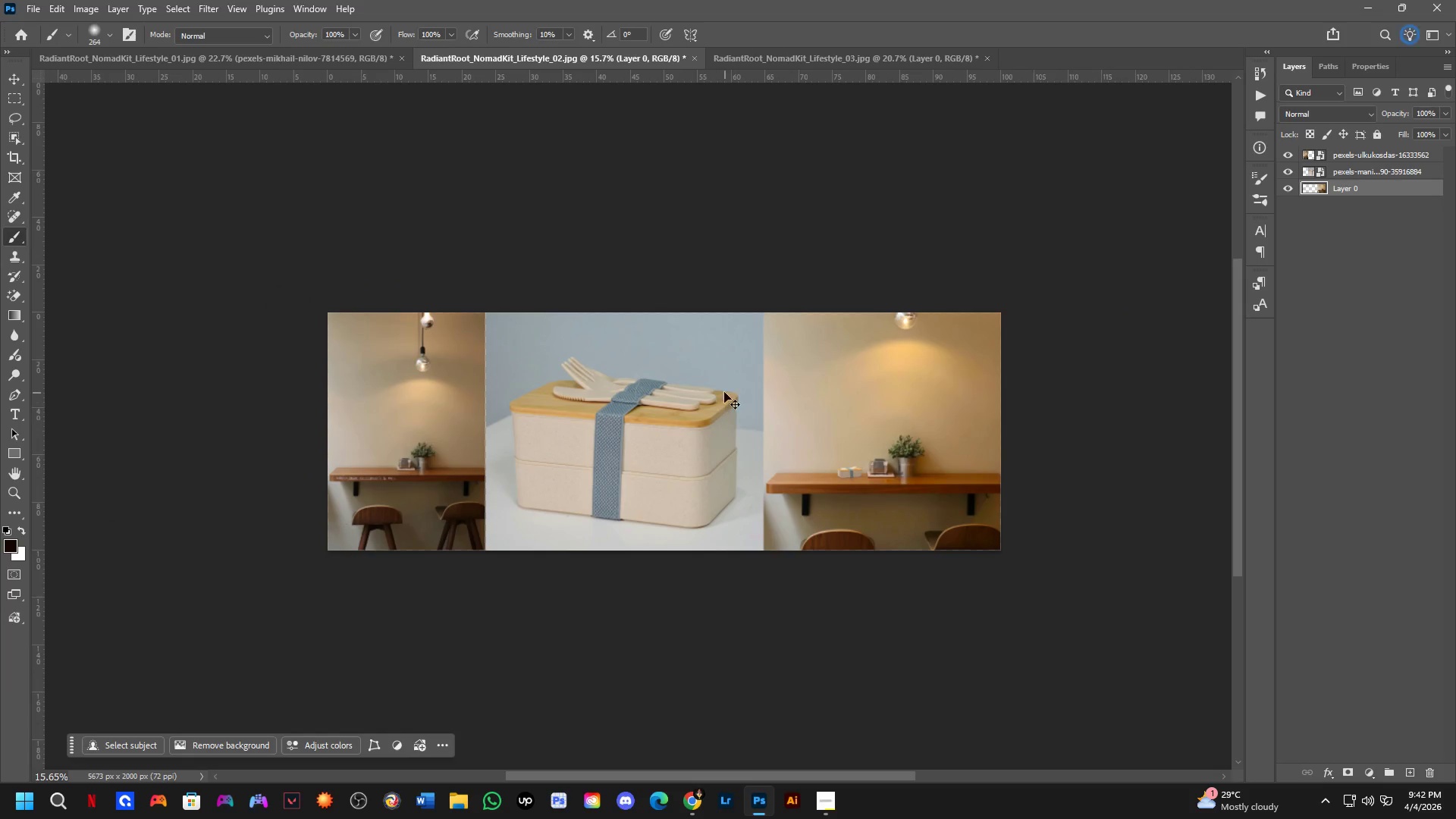 
left_click_drag(start_coordinate=[749, 433], to_coordinate=[725, 439])
 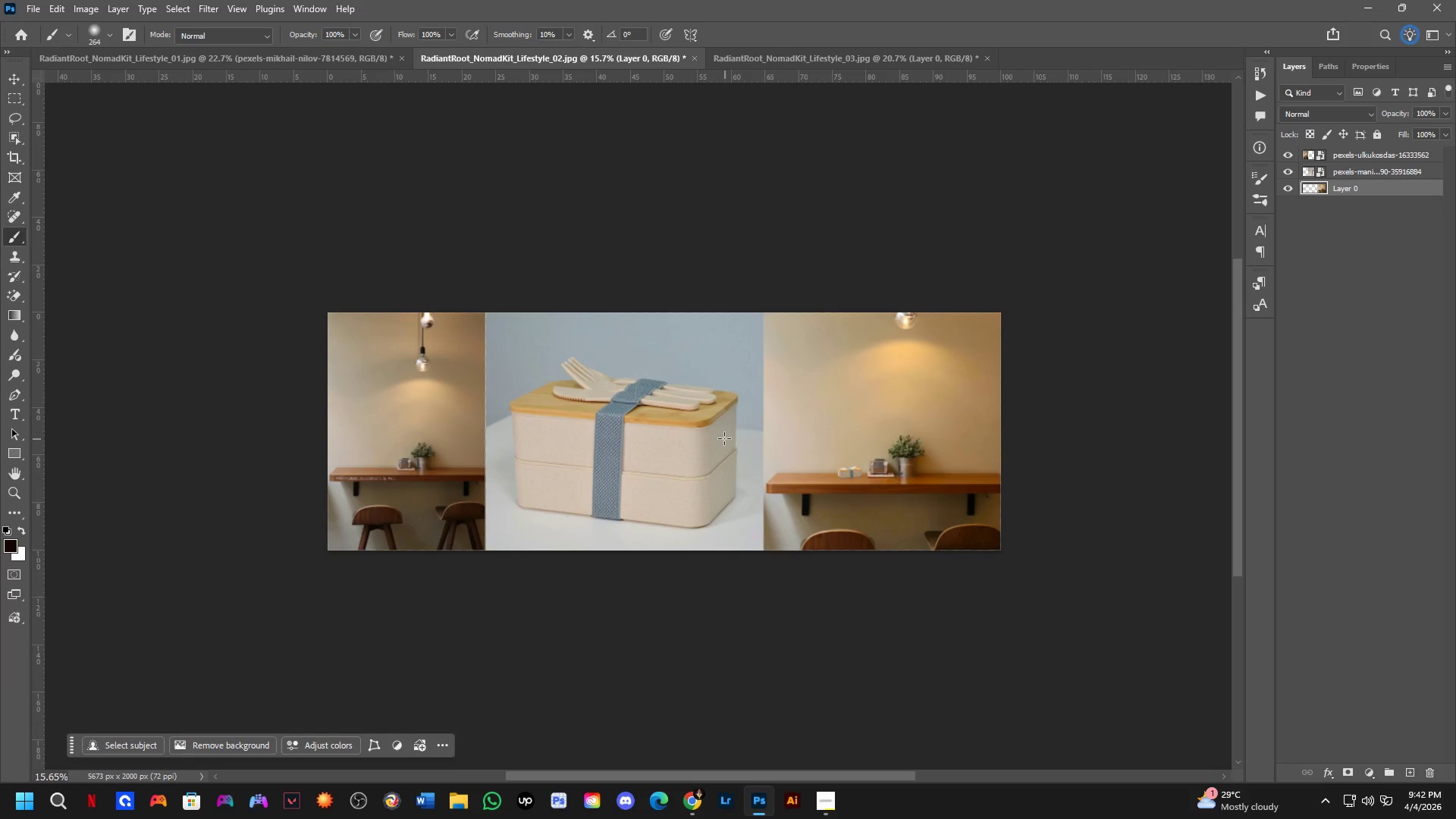 
scroll: coordinate [698, 413], scroll_direction: down, amount: 7.0
 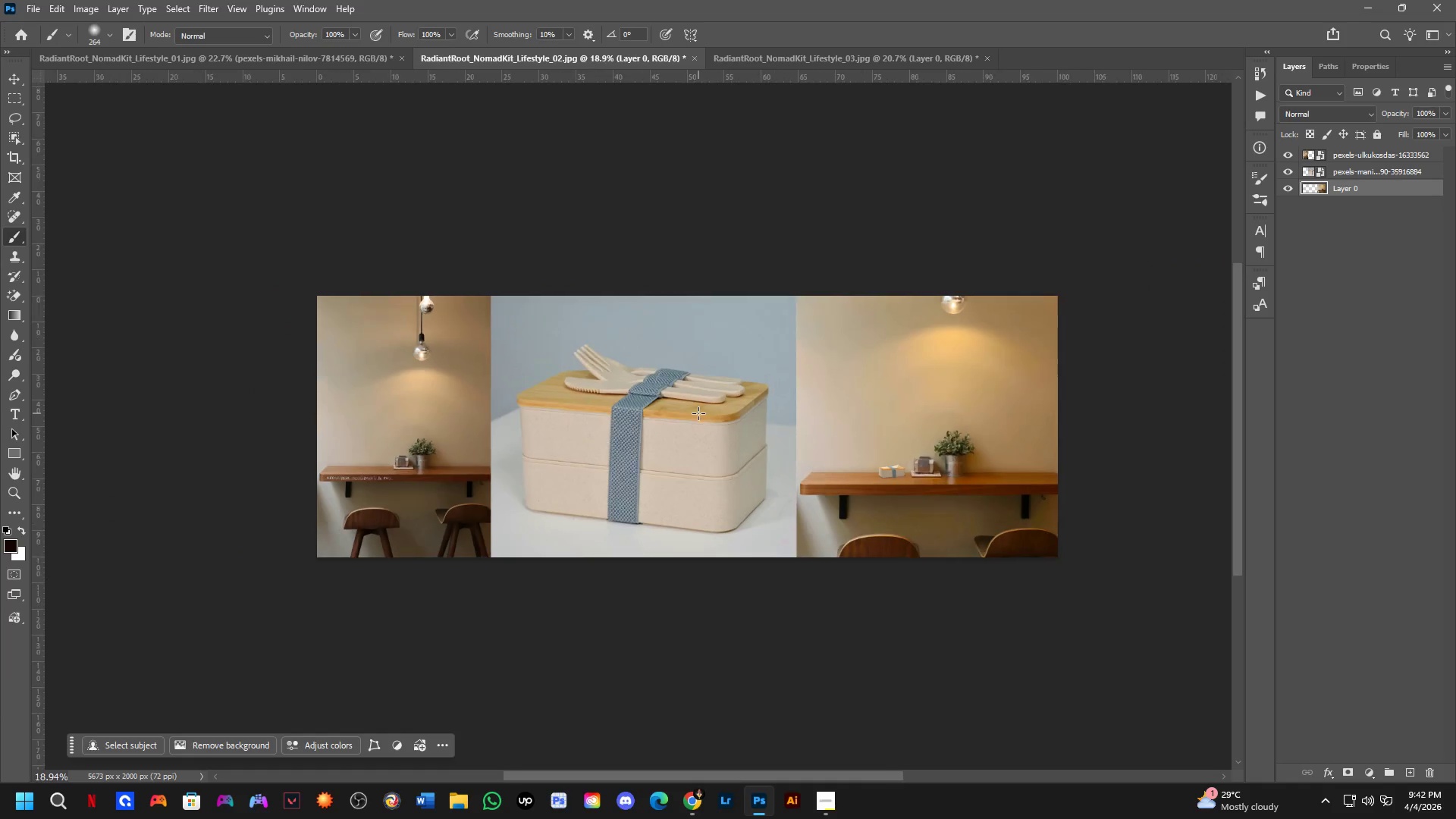 
hold_key(key=ControlLeft, duration=0.42)
 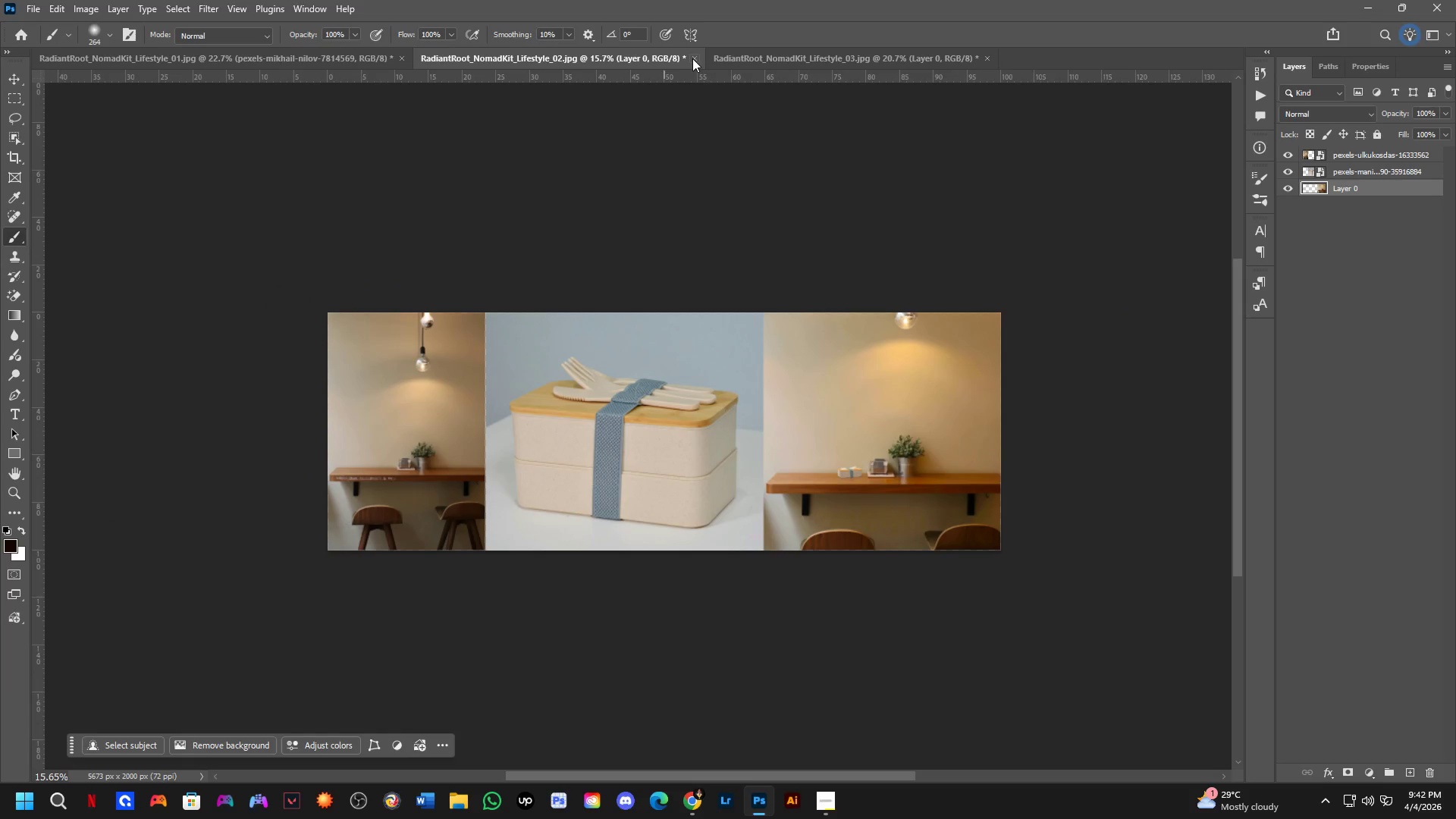 
left_click([692, 58])
 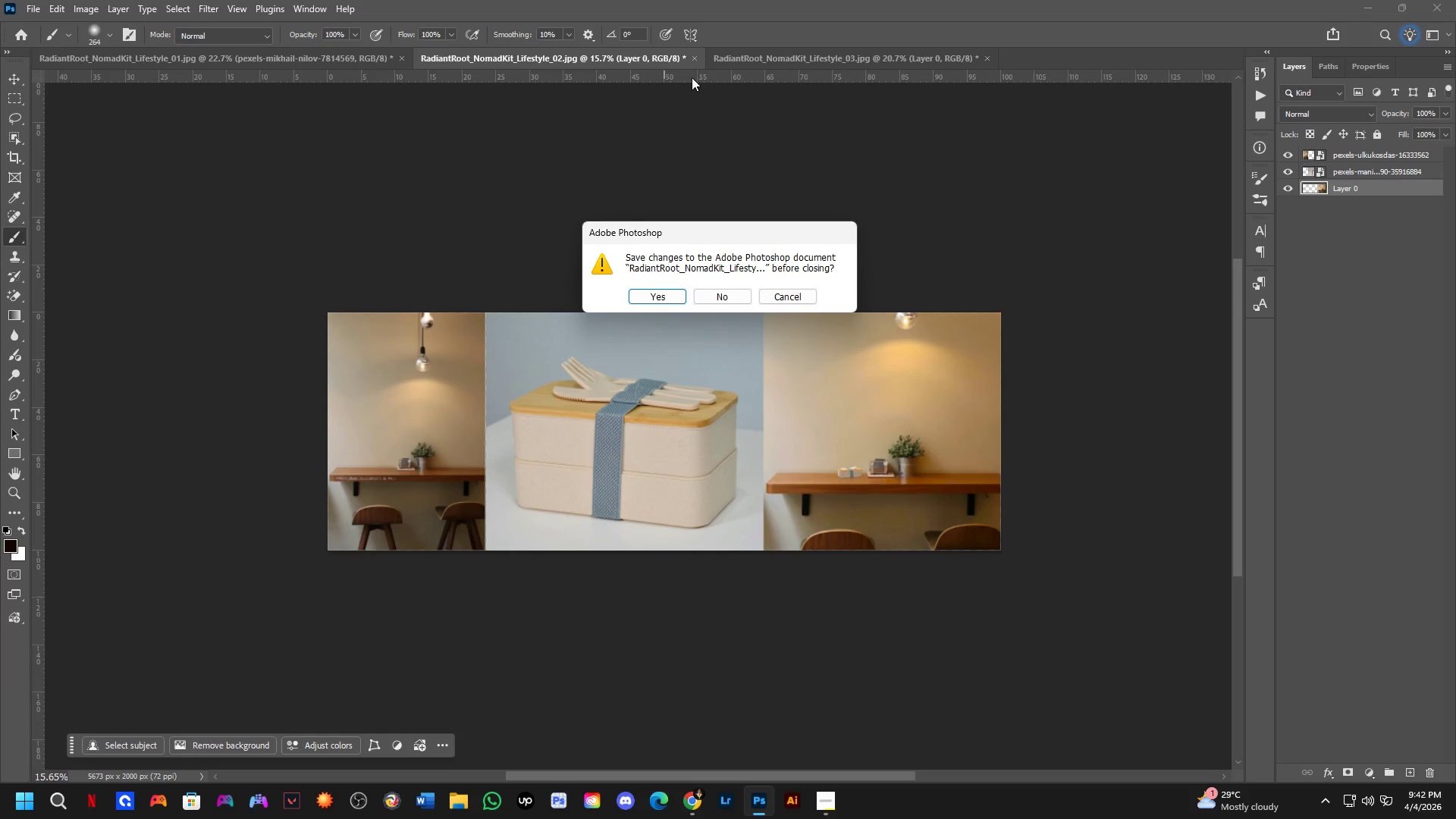 
key(ArrowRight)
 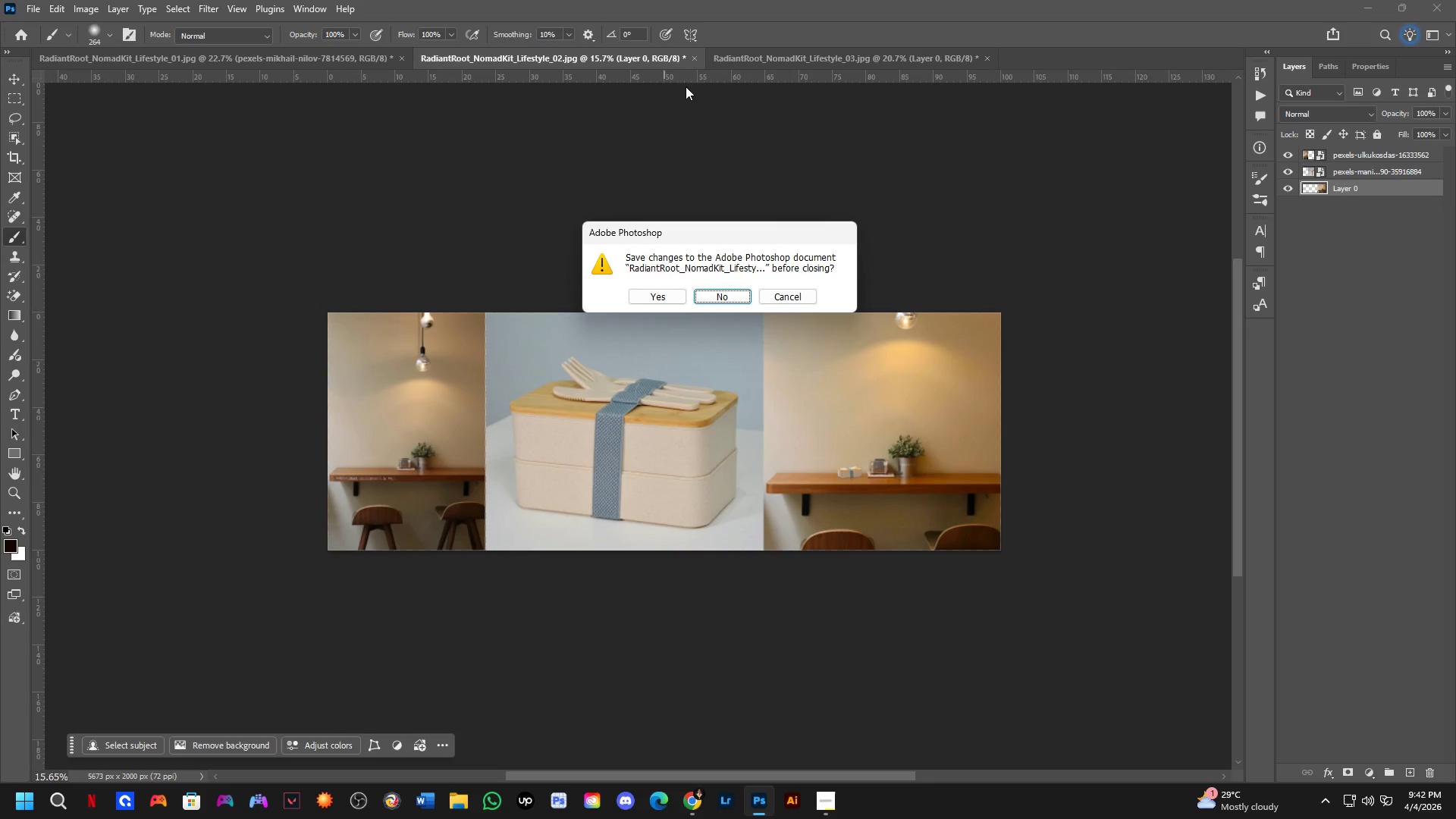 
key(Space)
 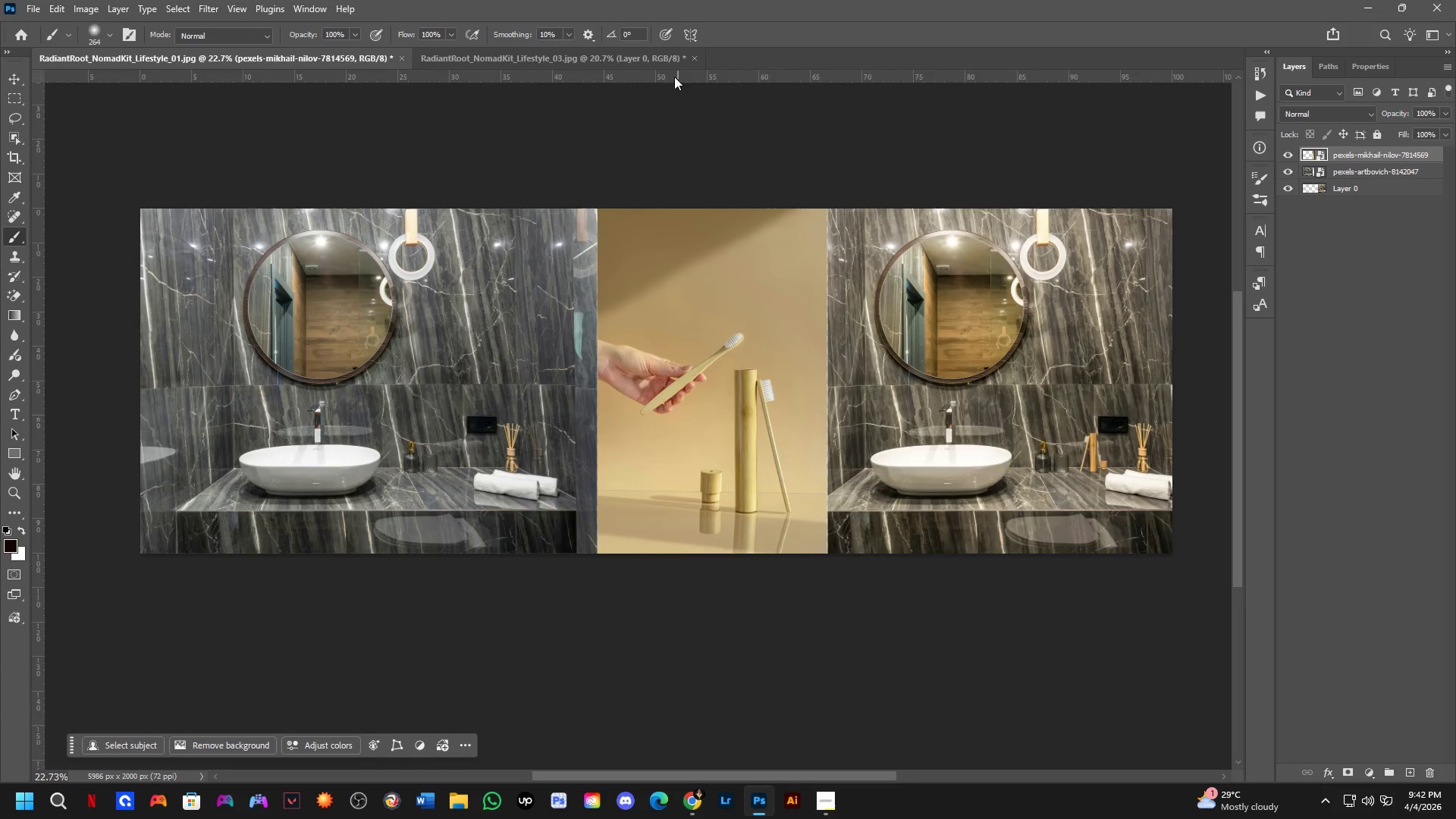 
left_click([662, 58])
 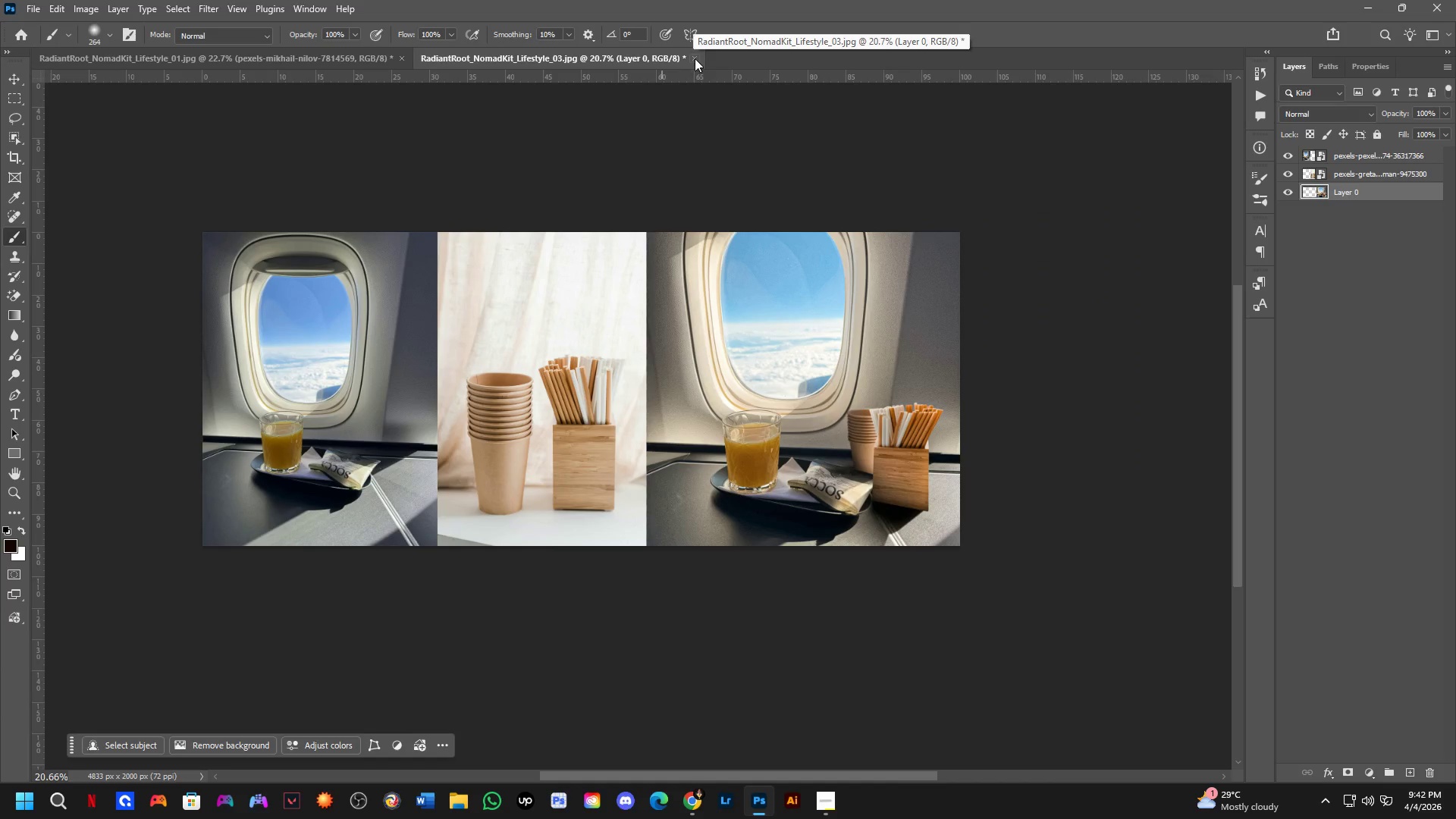 
left_click([695, 58])
 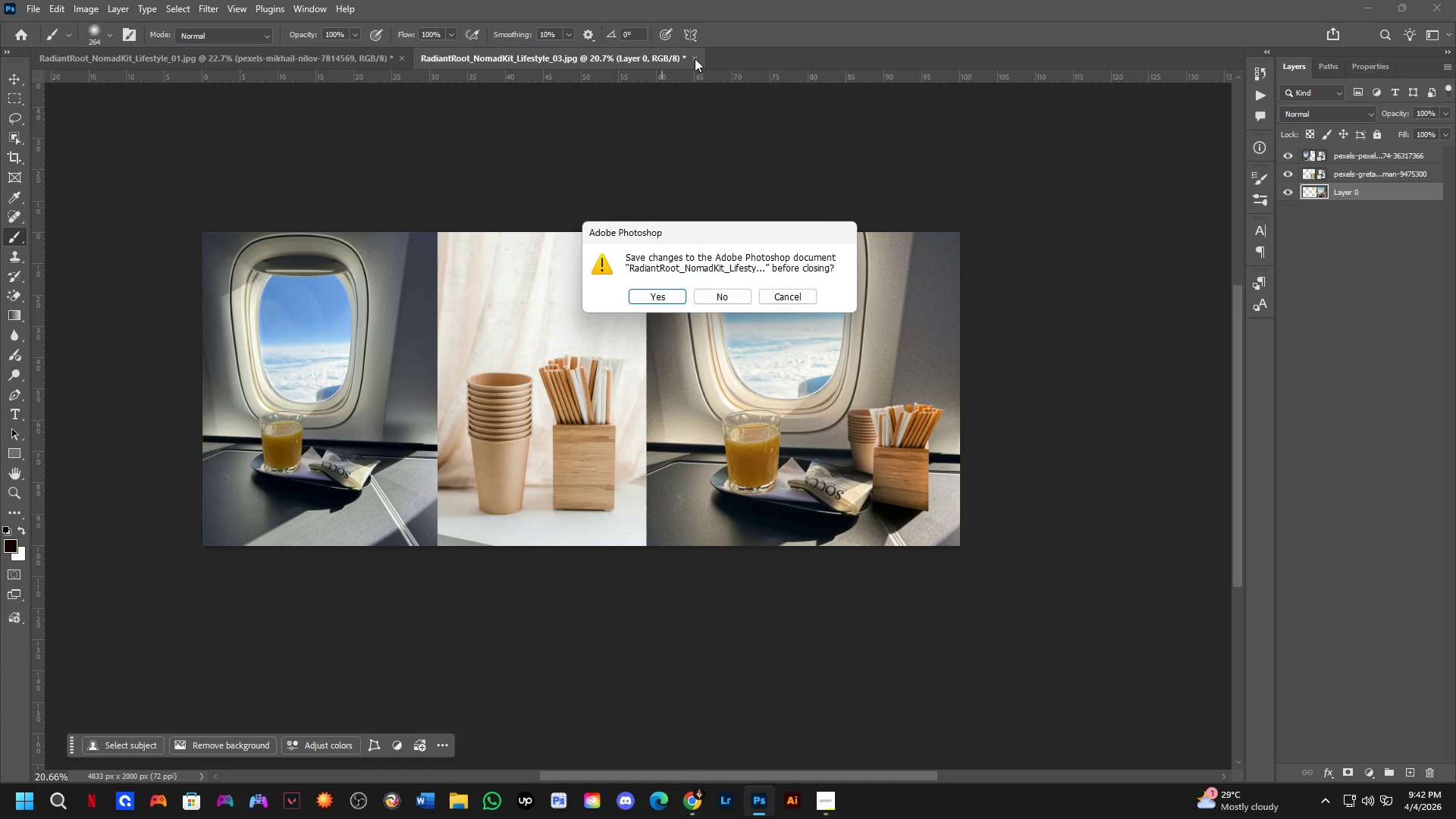 
key(ArrowDown)
 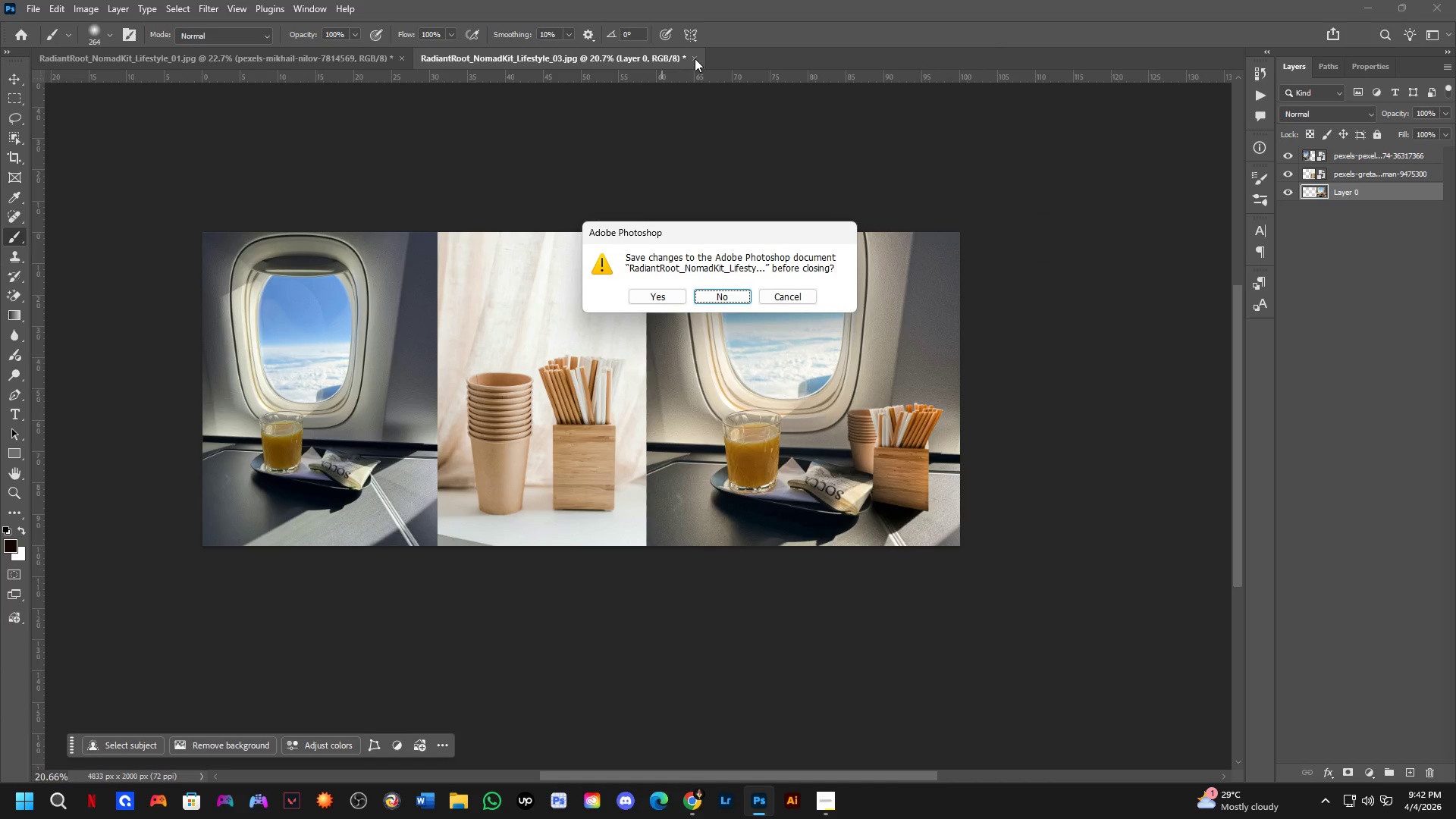 
key(Space)
 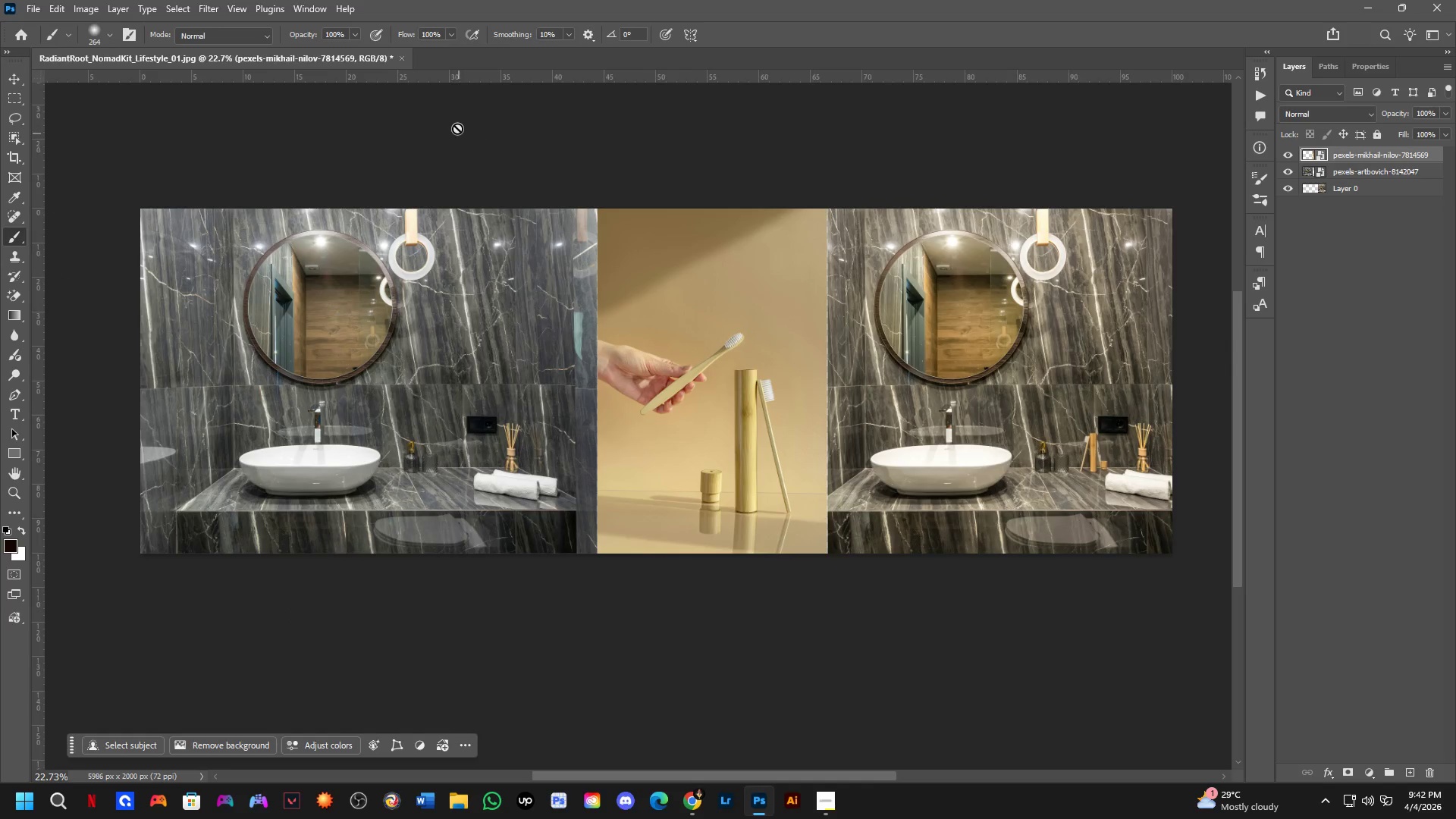 
left_click([403, 57])
 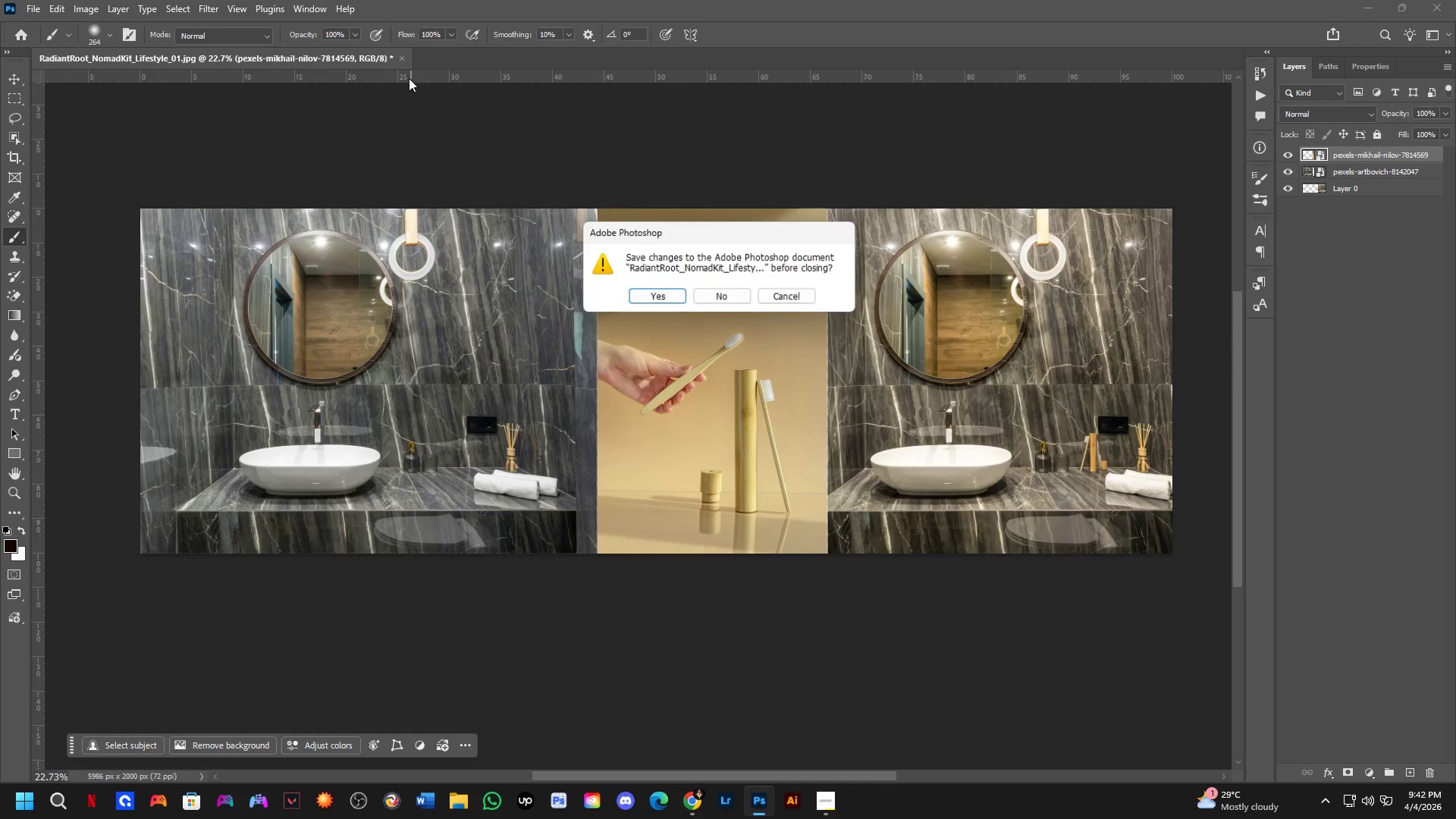 
key(ArrowDown)